 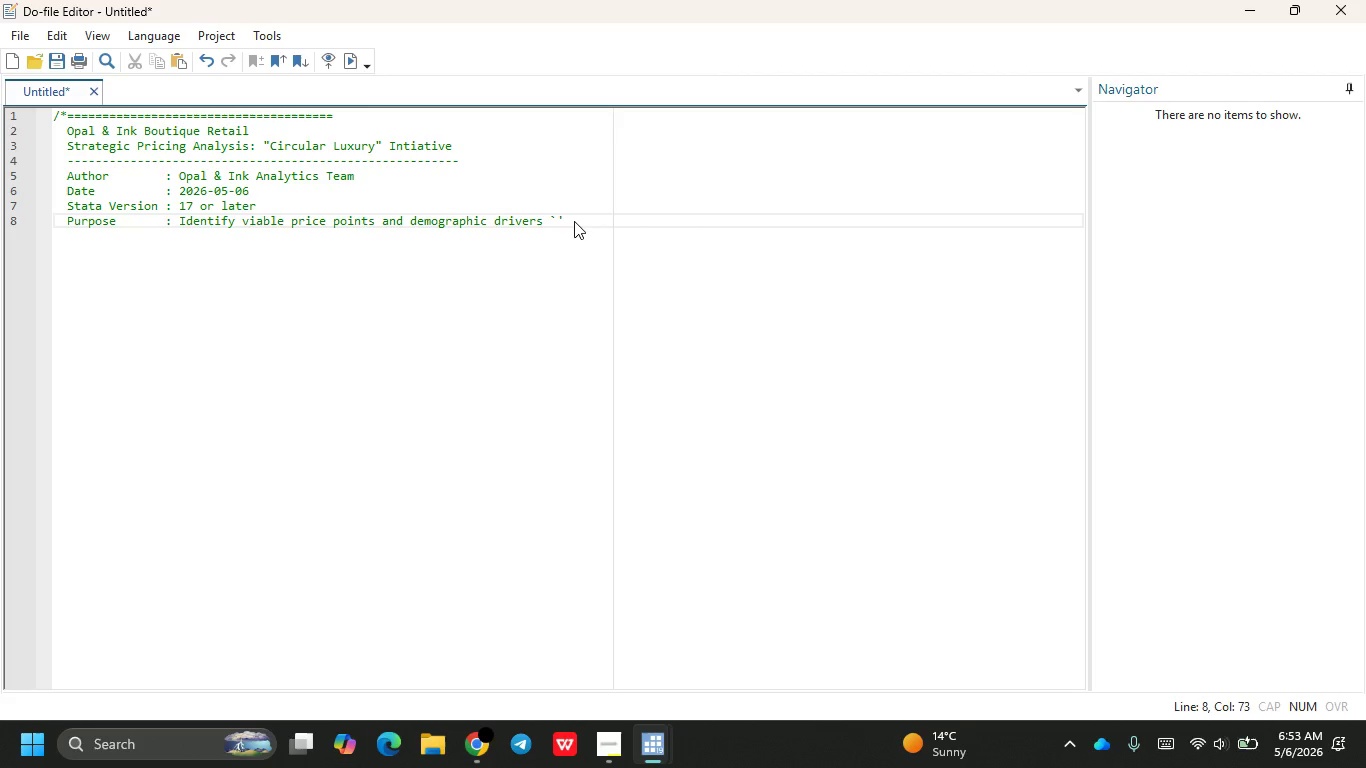 
key(ArrowRight)
 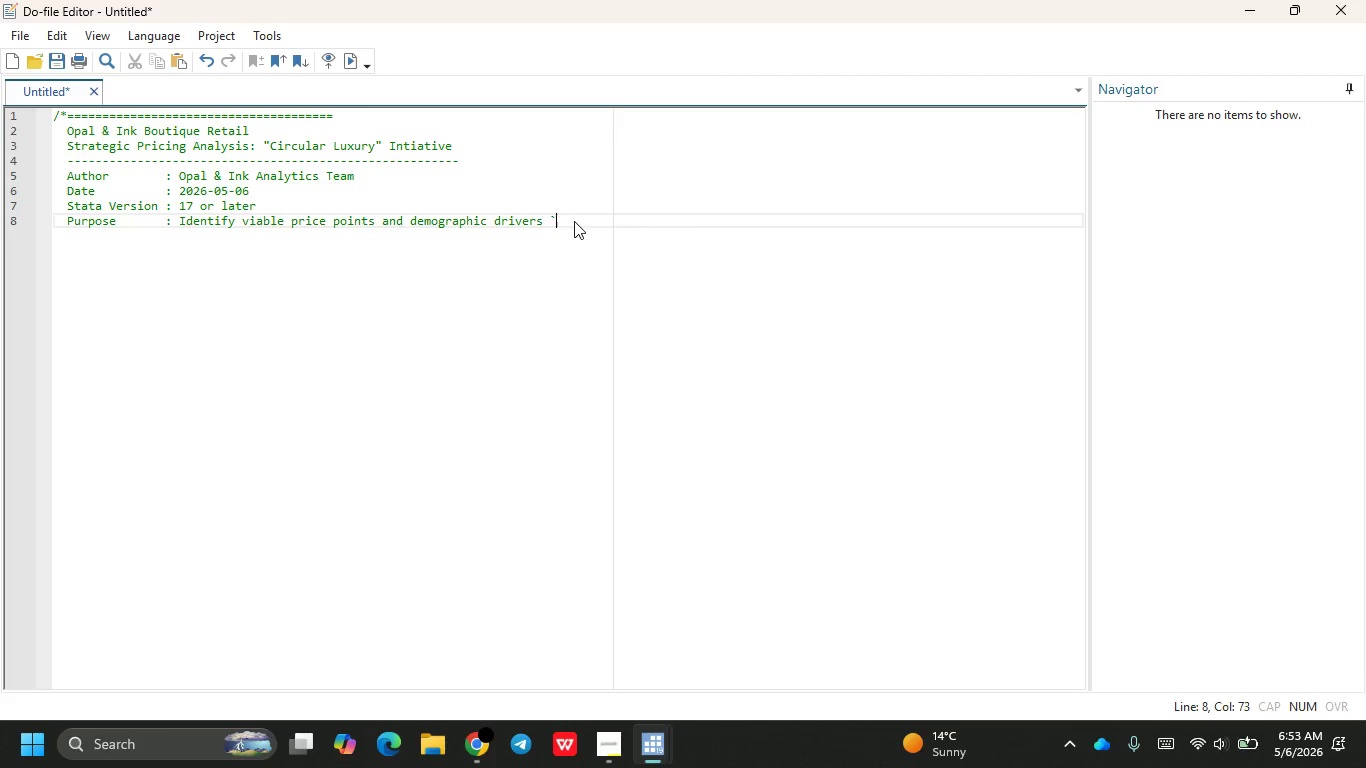 
key(Backspace)
 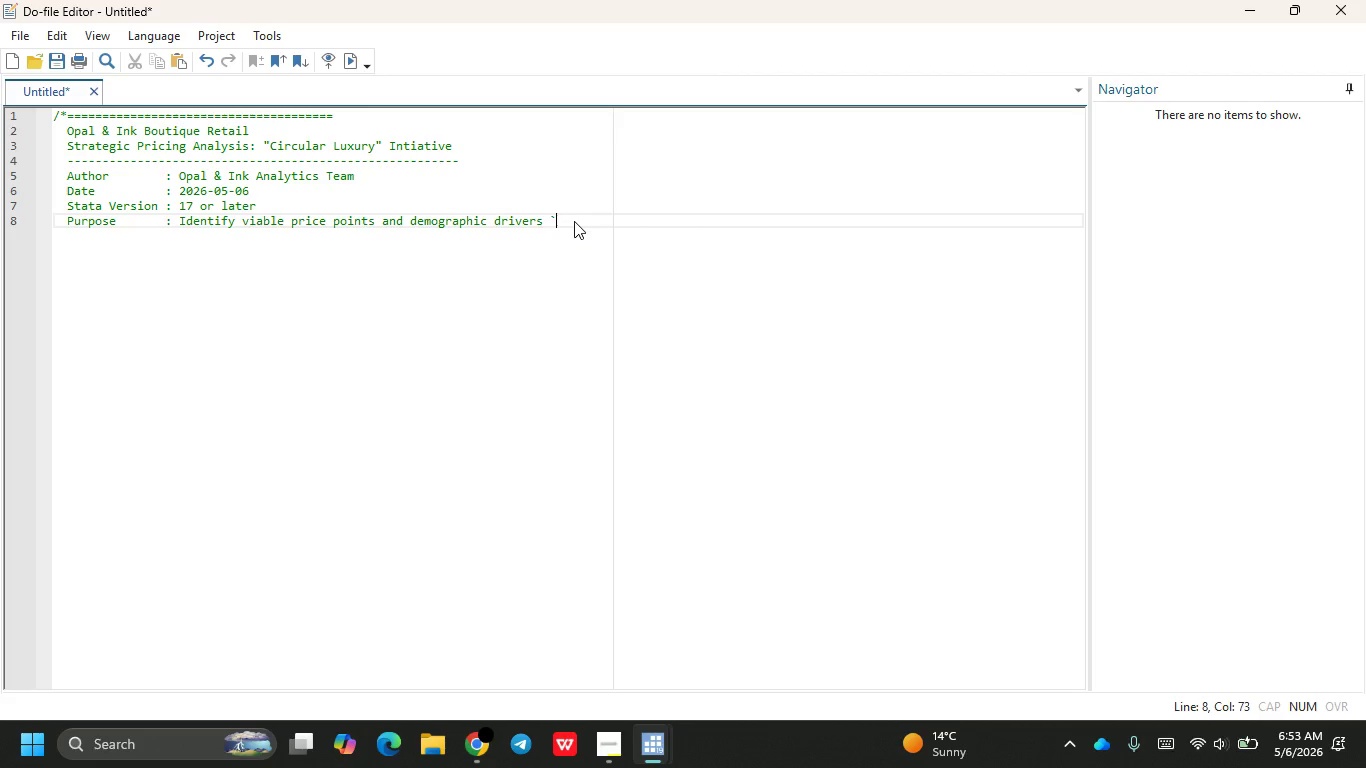 
key(Backspace)
 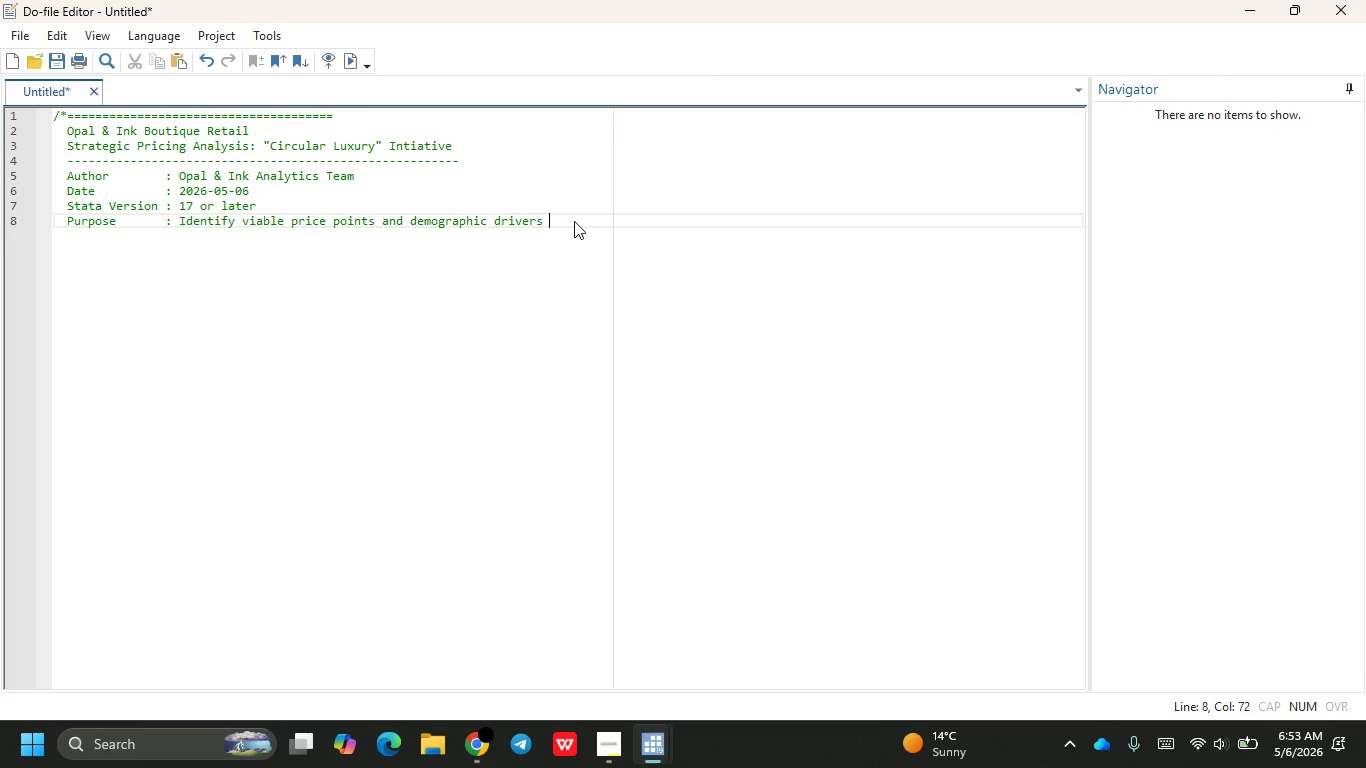 
key(Backspace)
 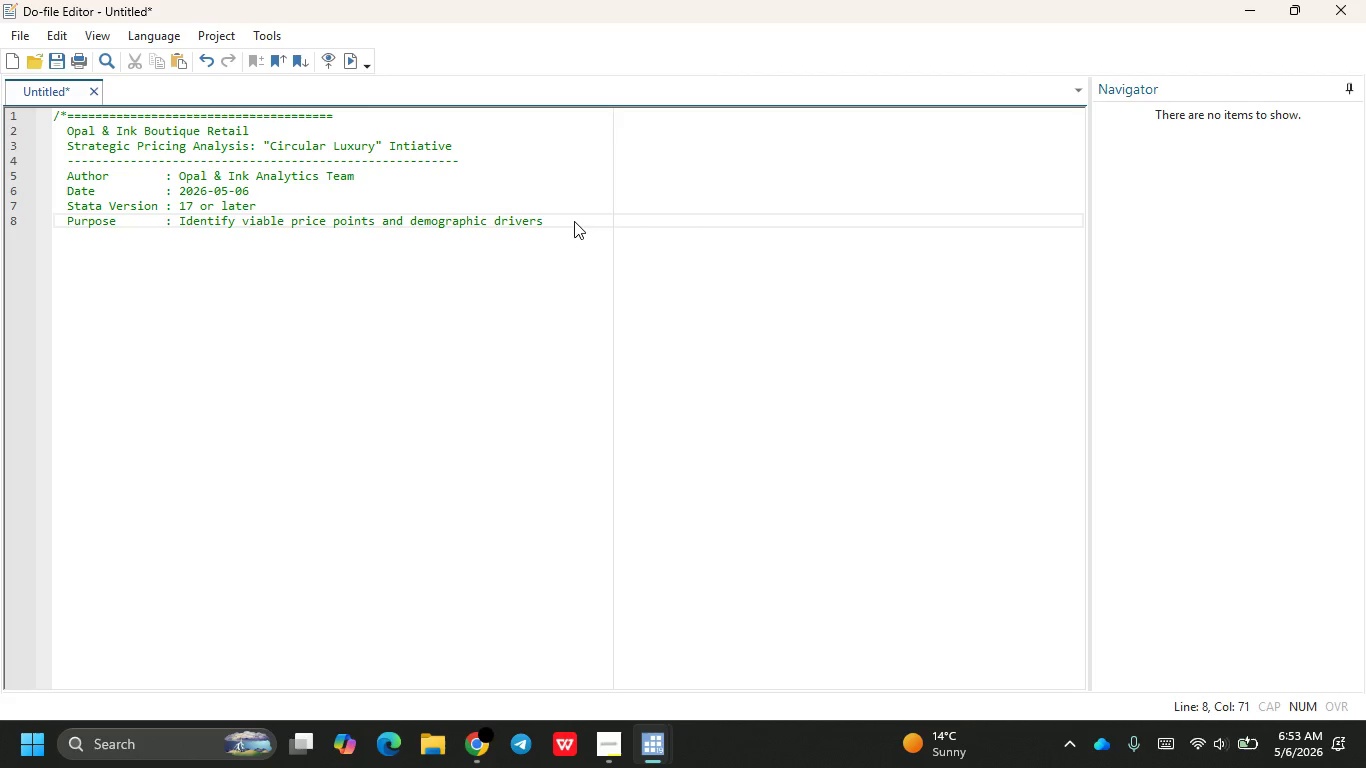 
wait(25.68)
 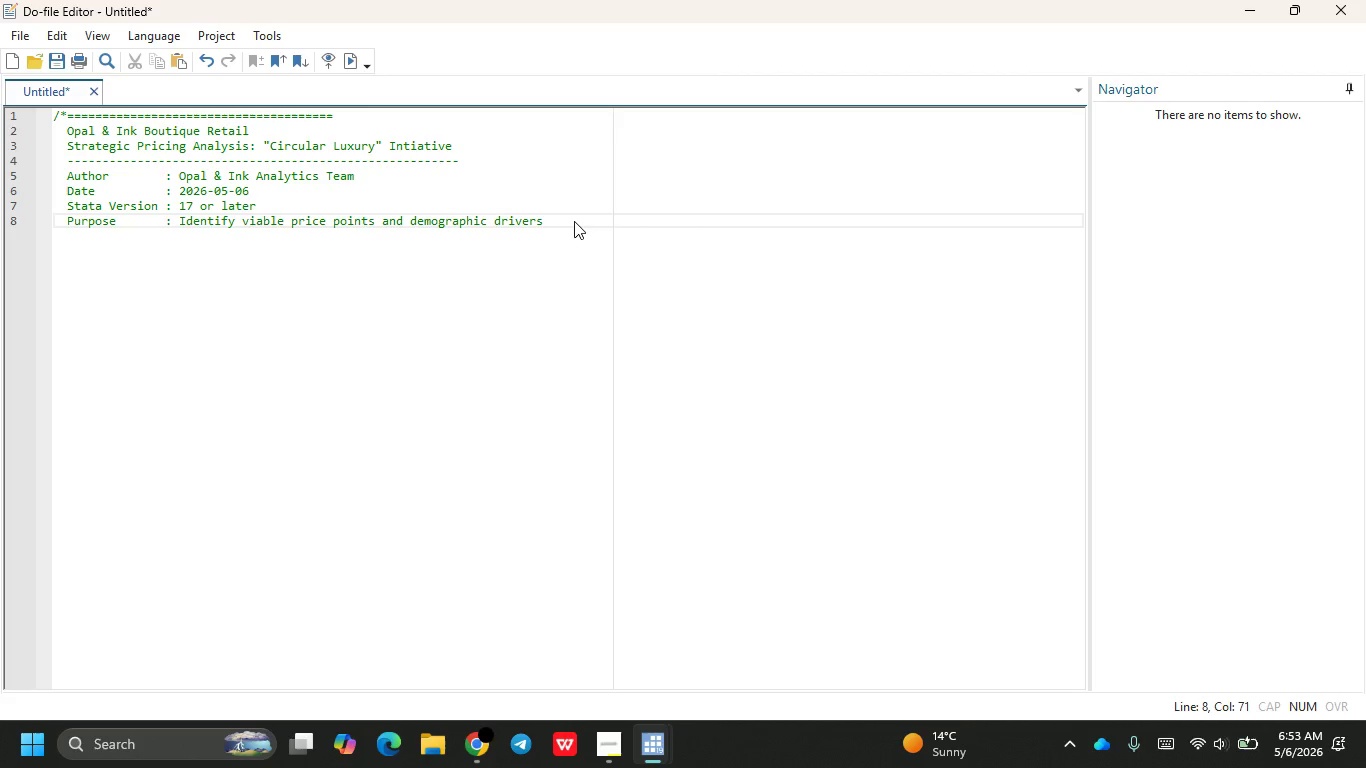 
mouse_move([359, 89])
 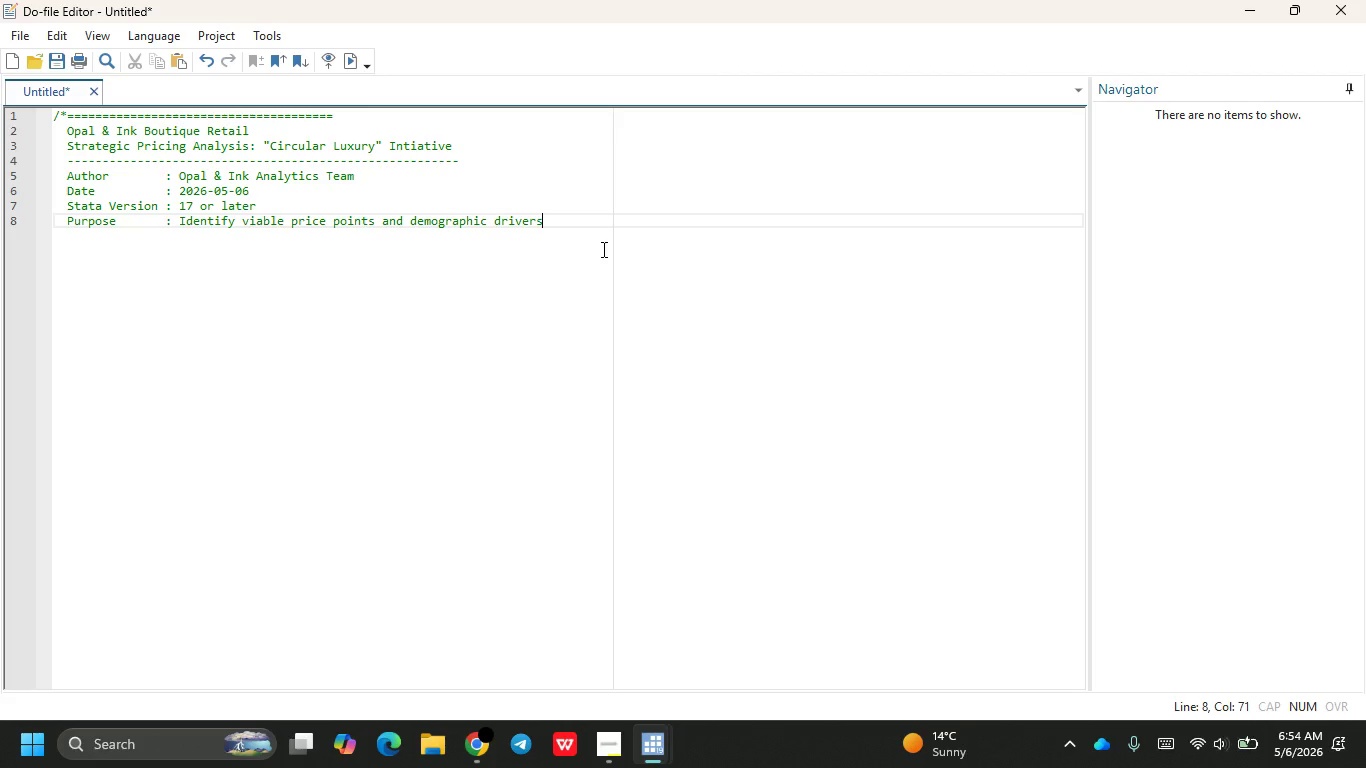 
wait(25.05)
 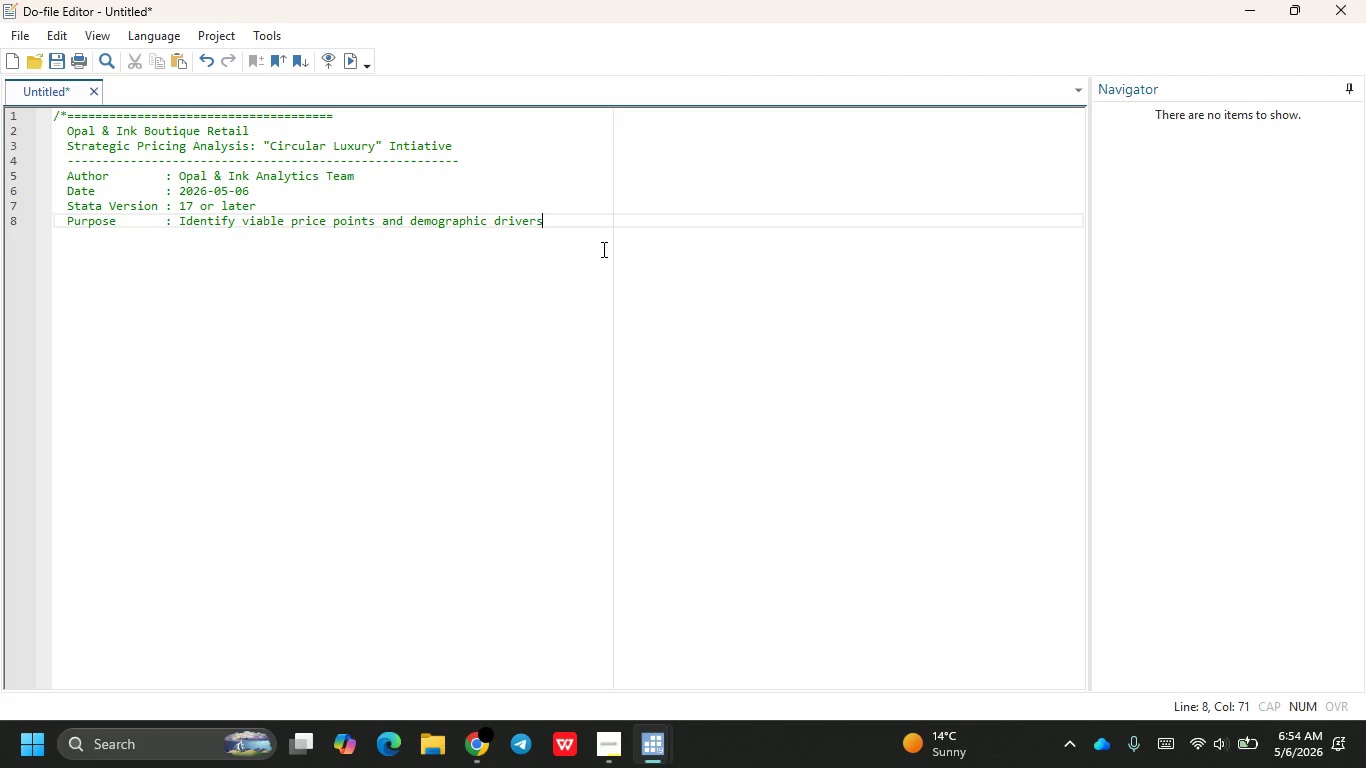 
type( of "pre-loved)
 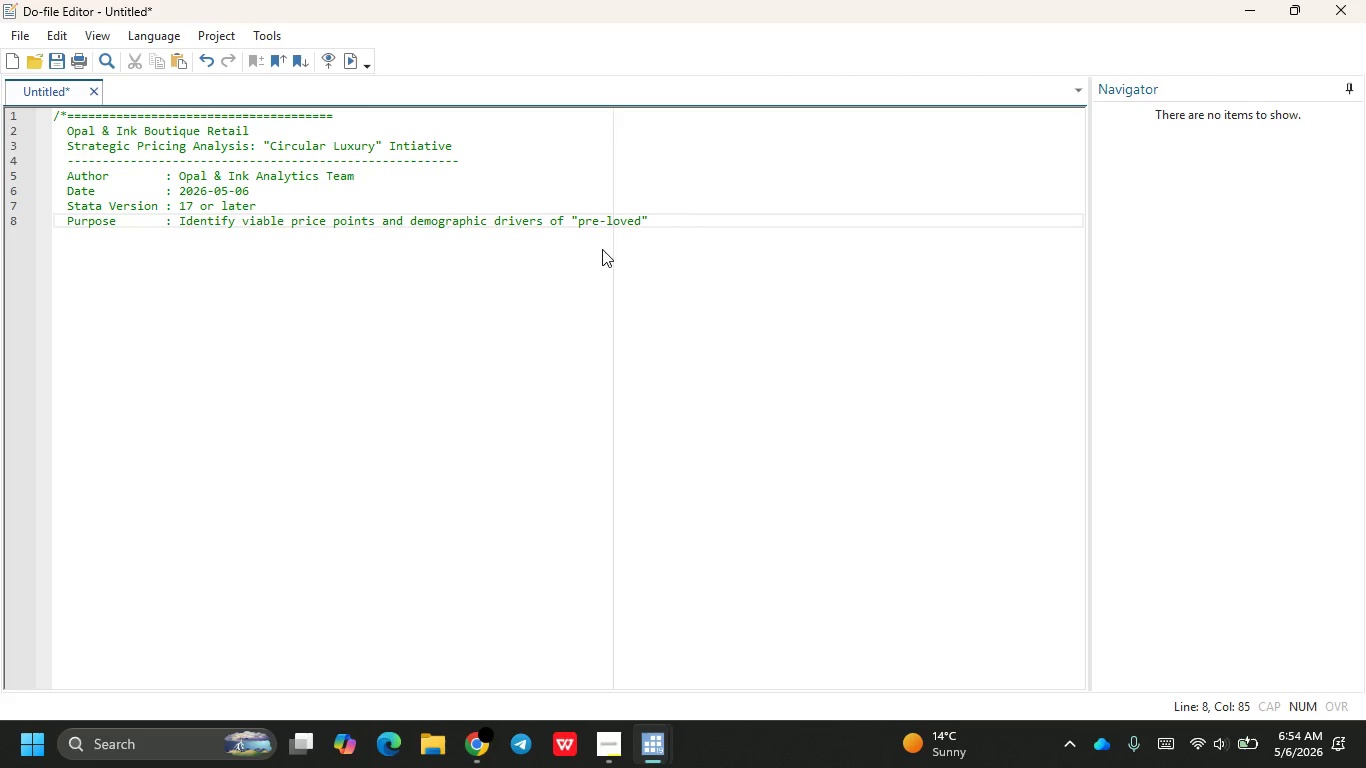 
key(ArrowRight)
 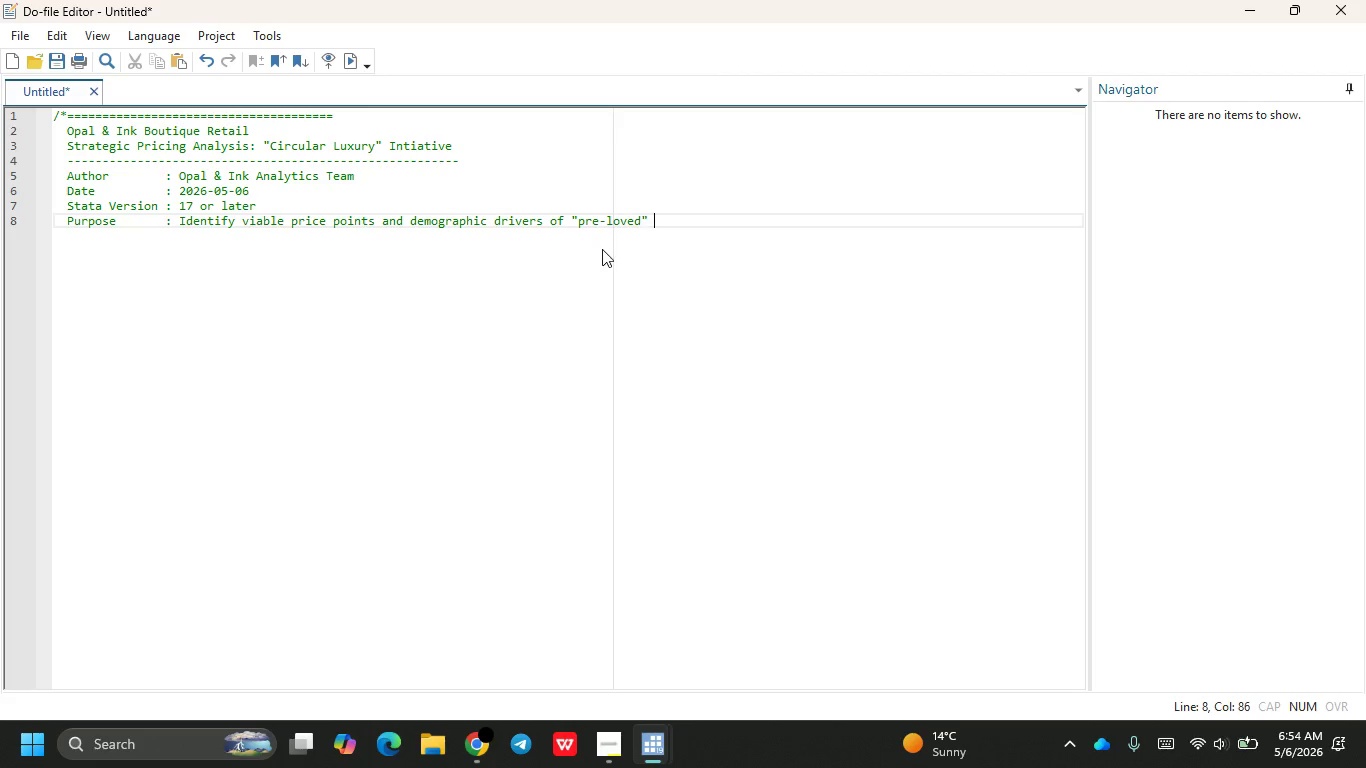 
type( luxury adoption vis)
key(Backspace)
type(a factor analysic)
key(Backspace)
type(s)
 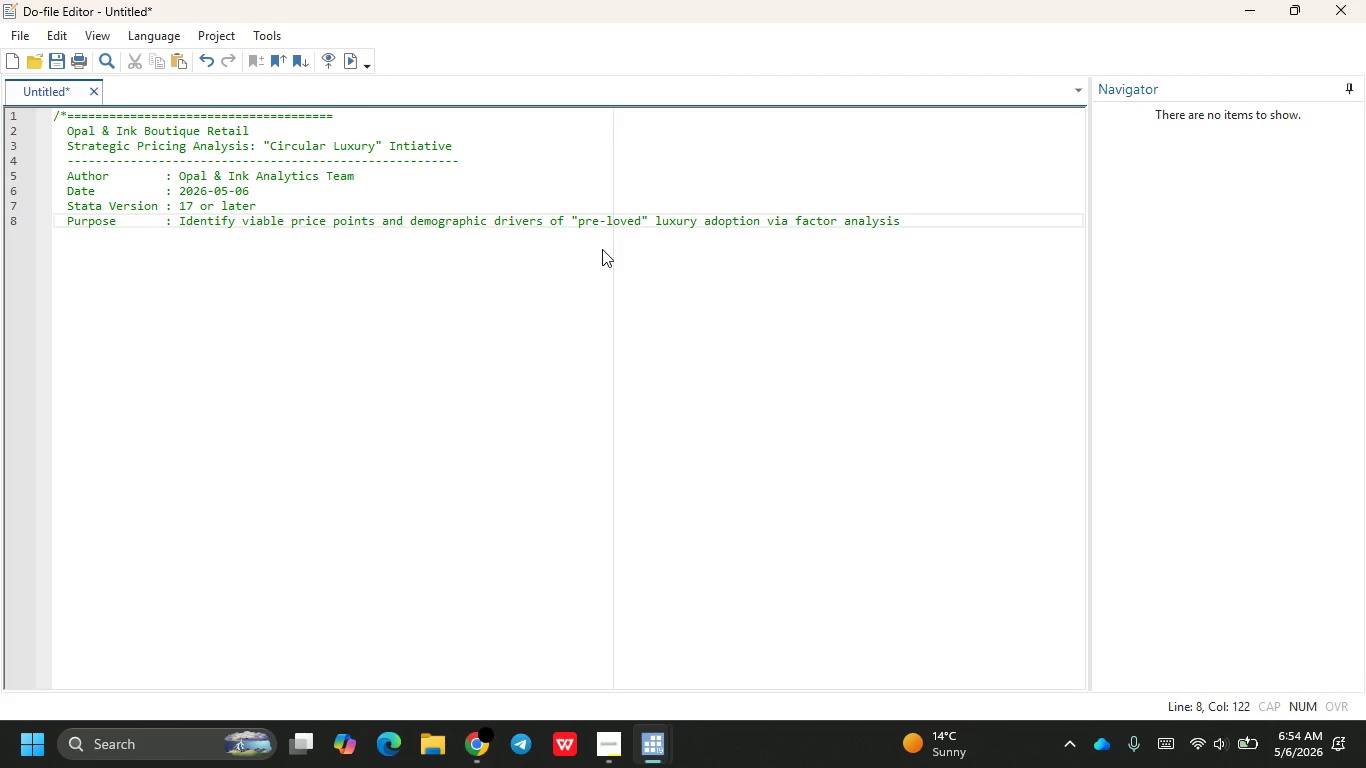 
type(, sury)
key(Backspace)
type(vey-weighted)
 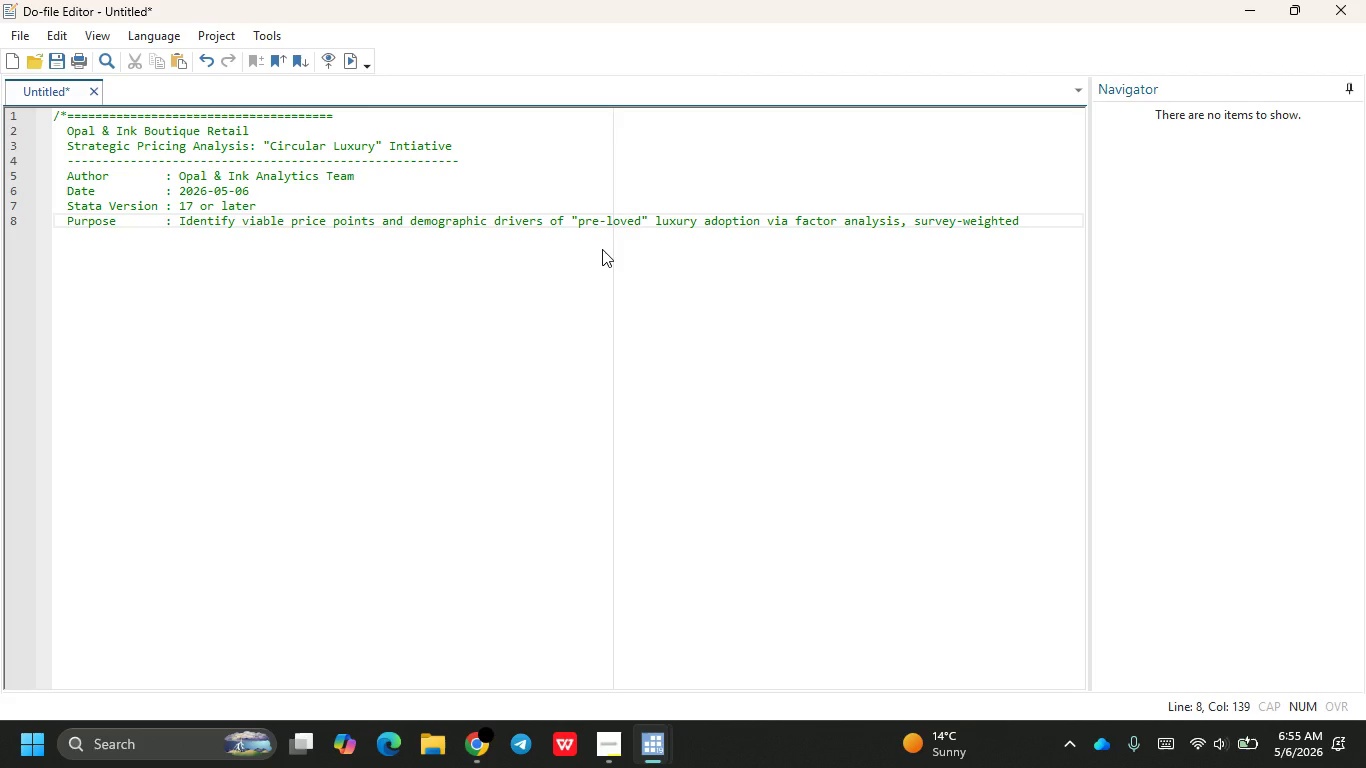 
wait(30.02)
 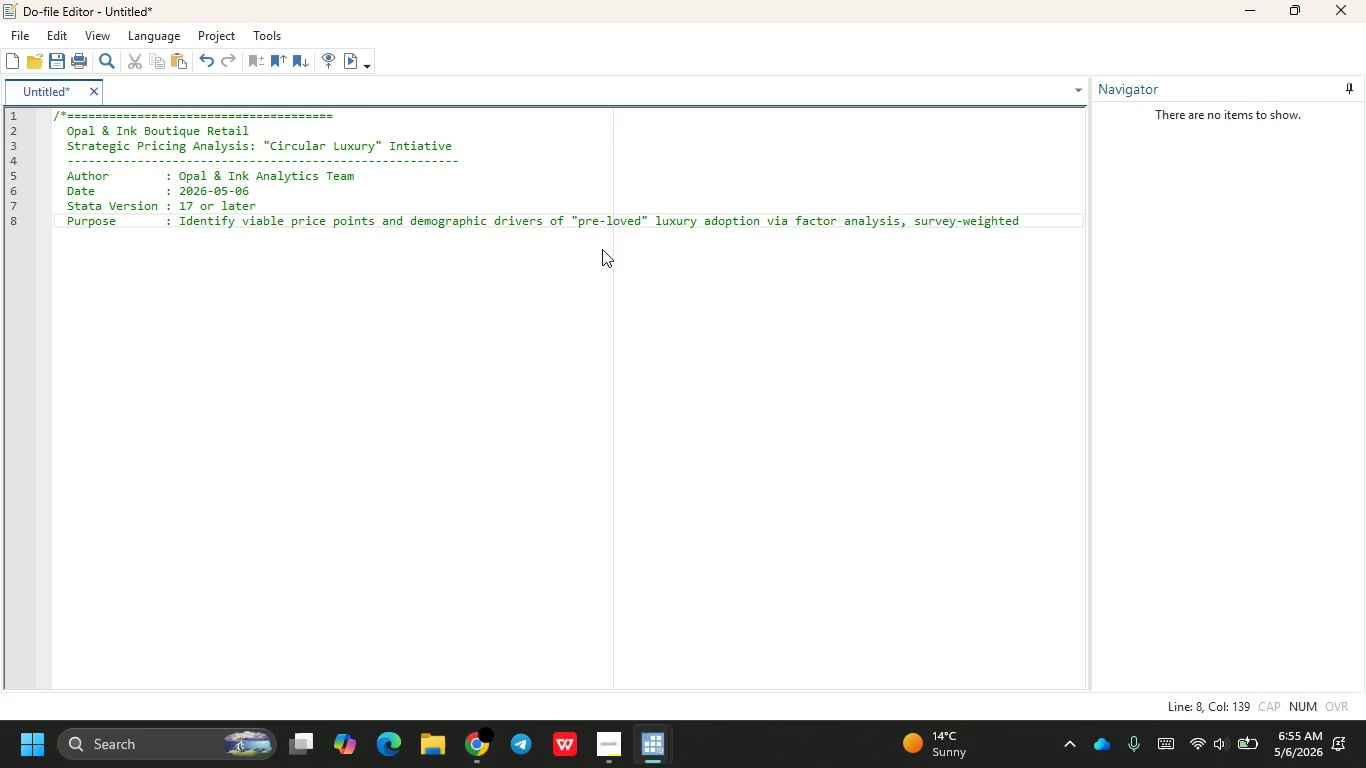 
key(ArrowUp)
 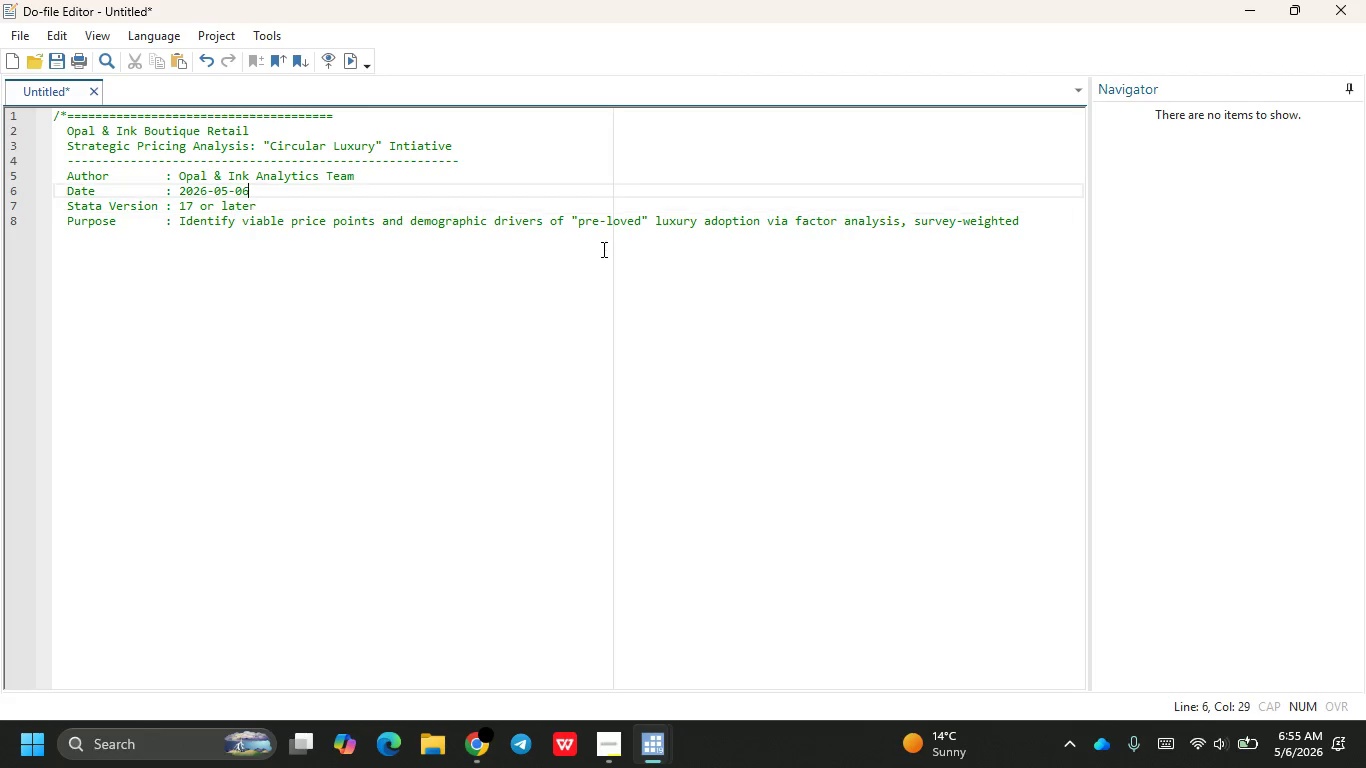 
key(ArrowUp)
 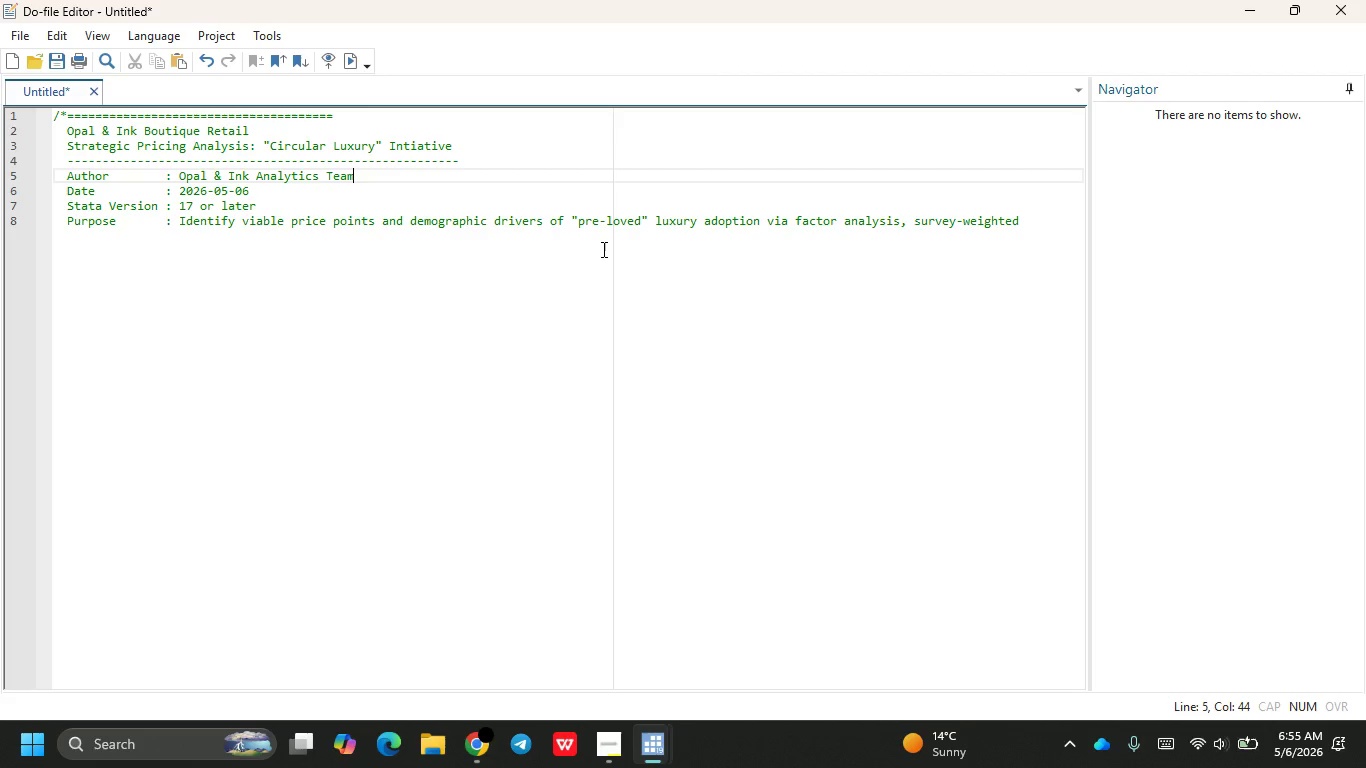 
key(ArrowUp)
 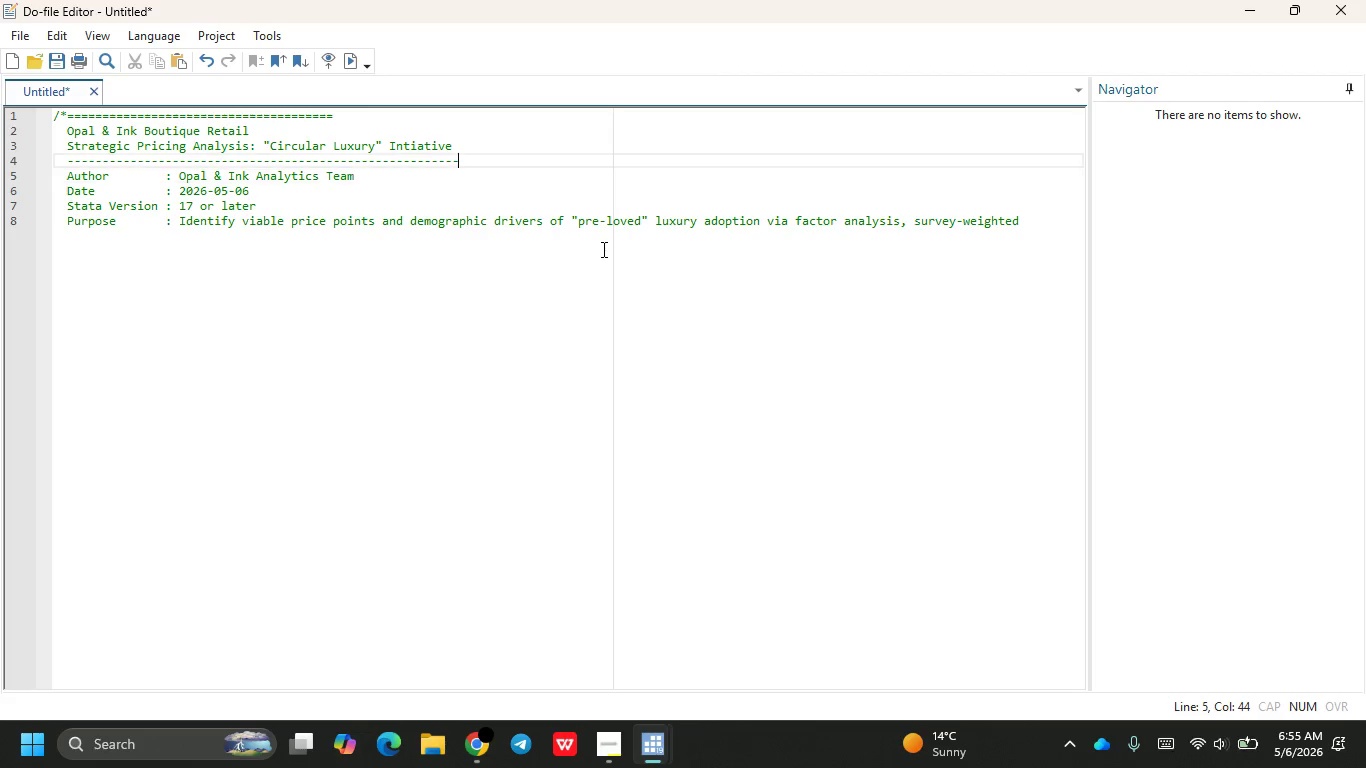 
key(ArrowUp)
 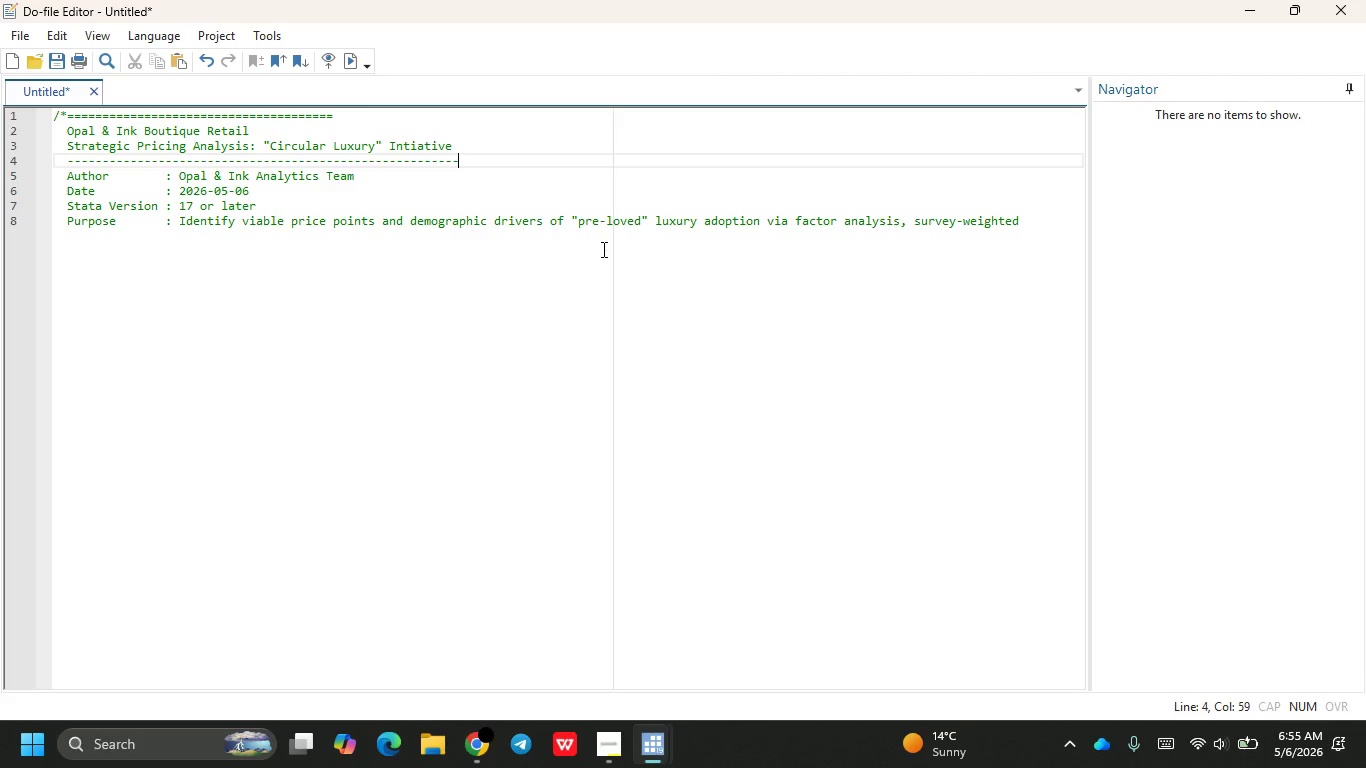 
key(ArrowUp)
 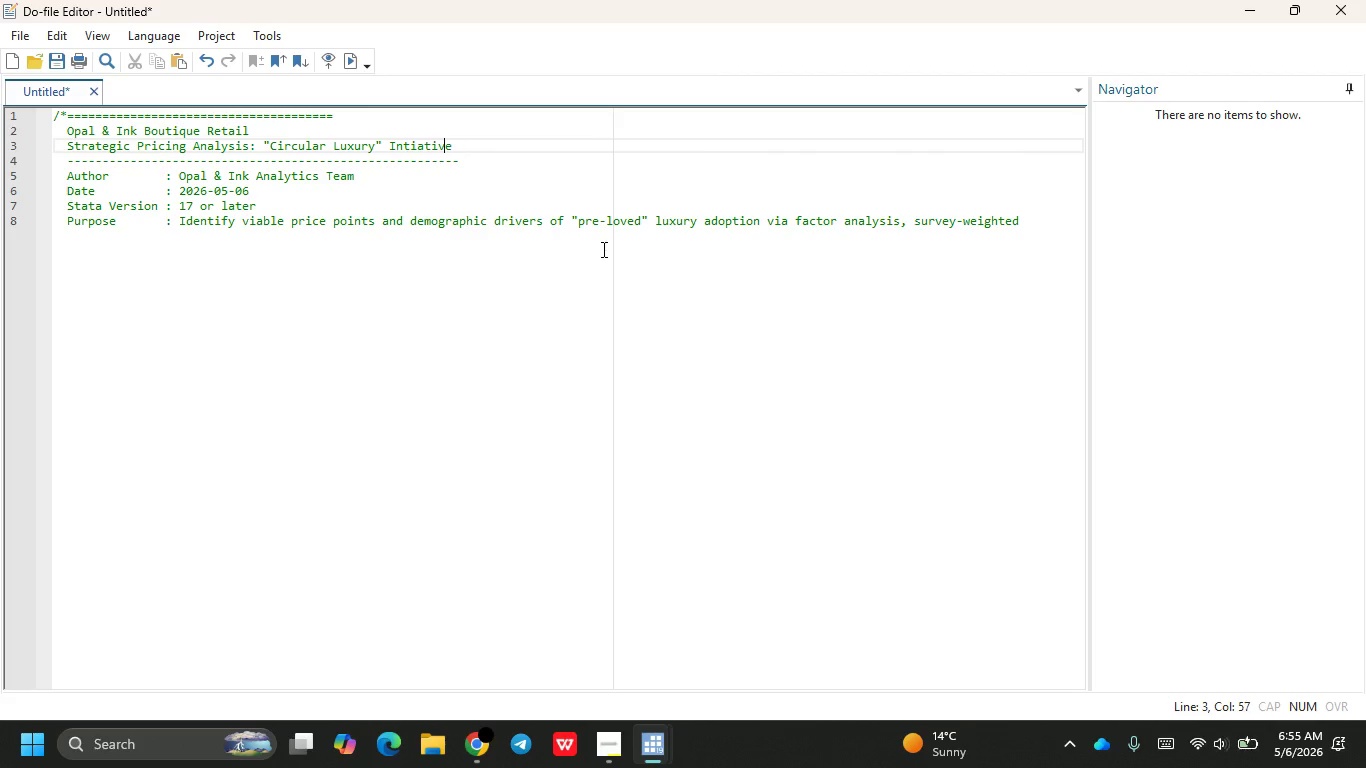 
key(ArrowLeft)
 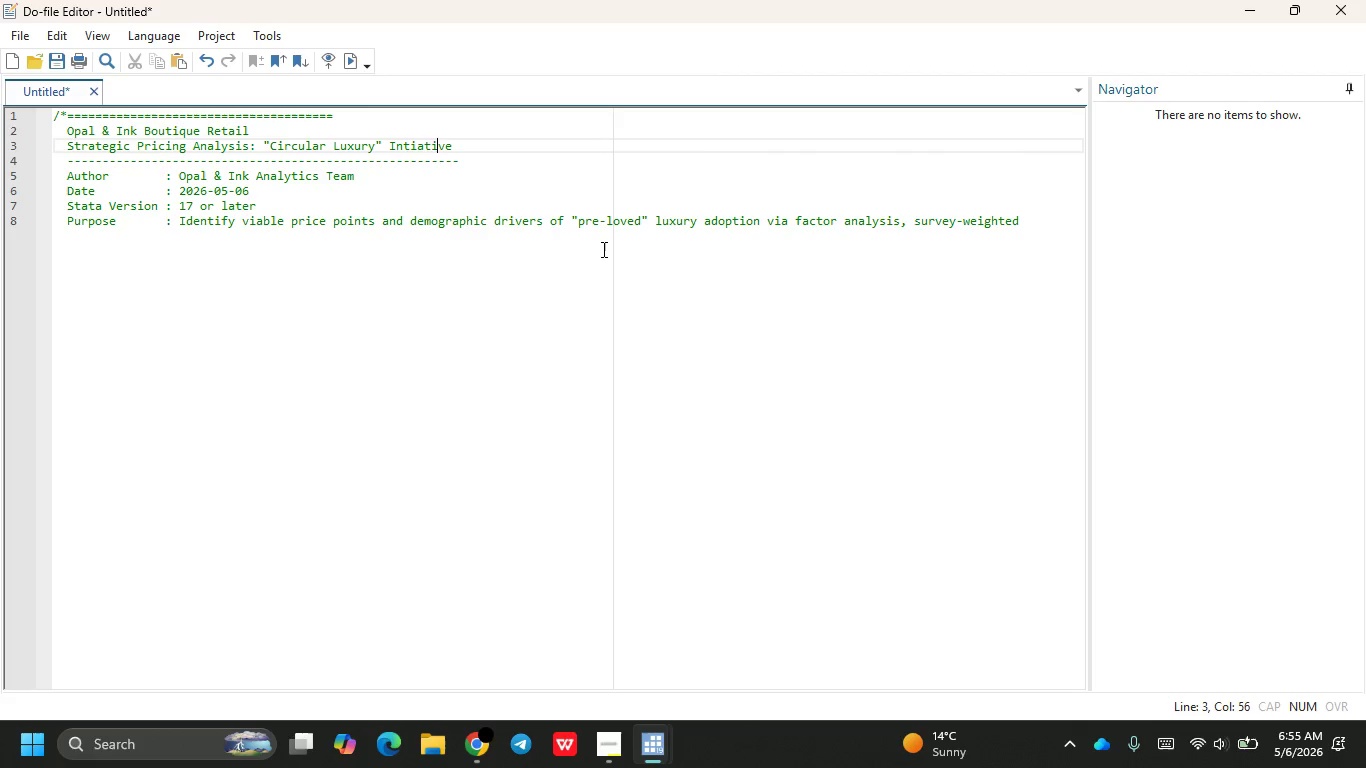 
key(ArrowLeft)
 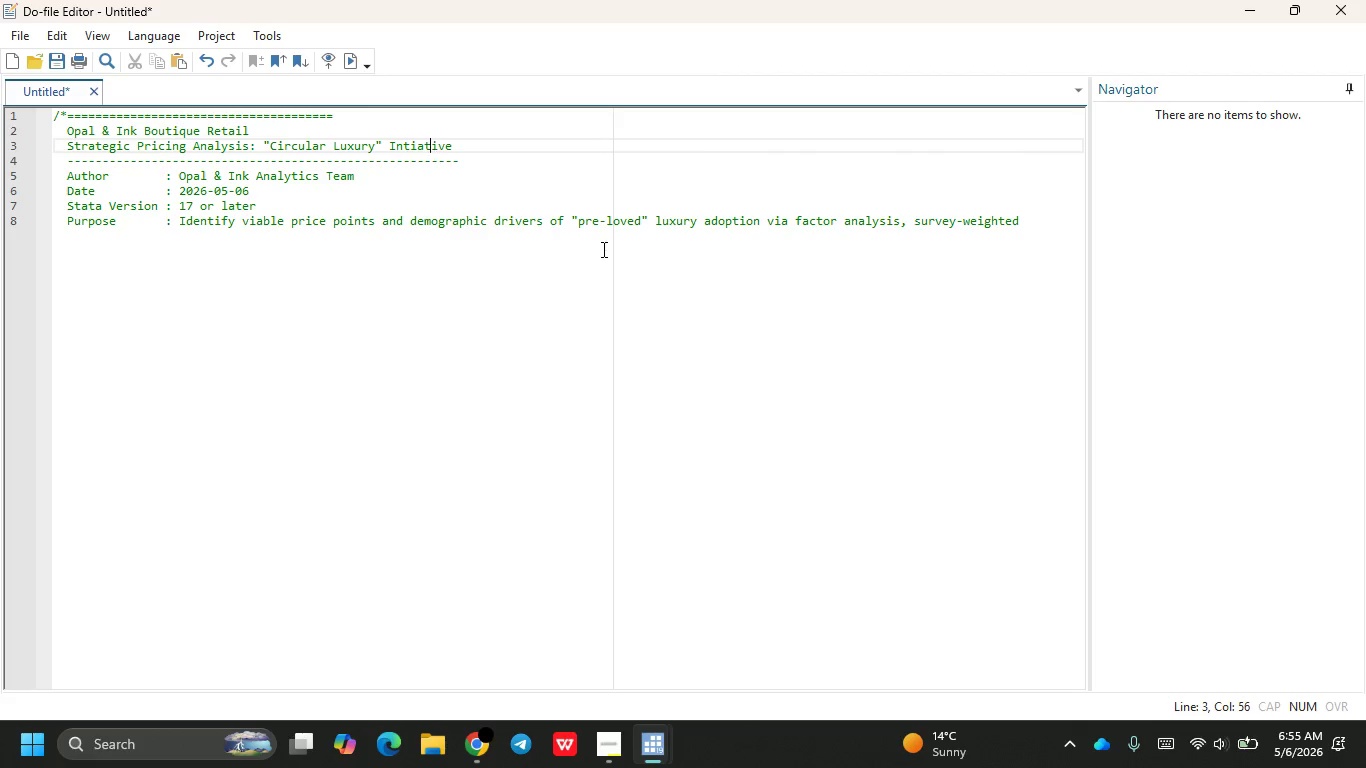 
key(ArrowLeft)
 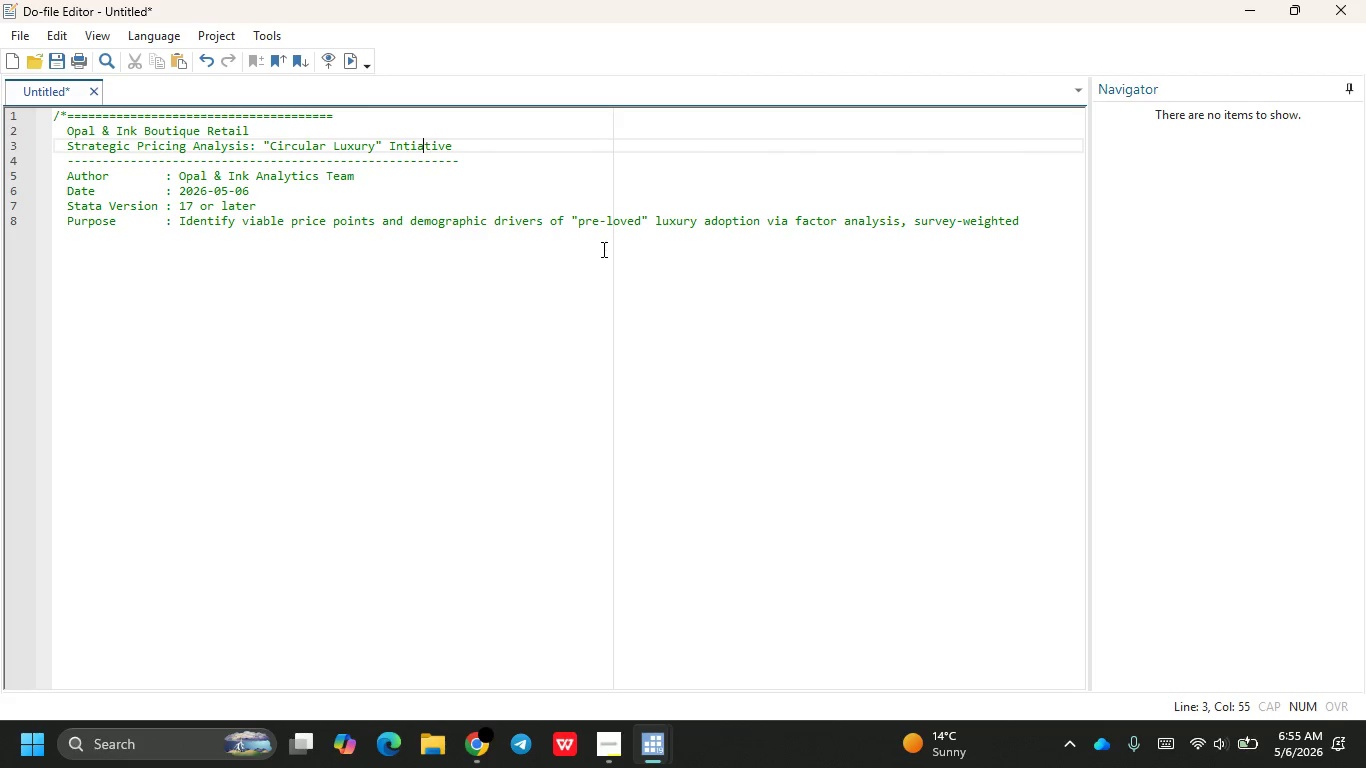 
key(ArrowLeft)
 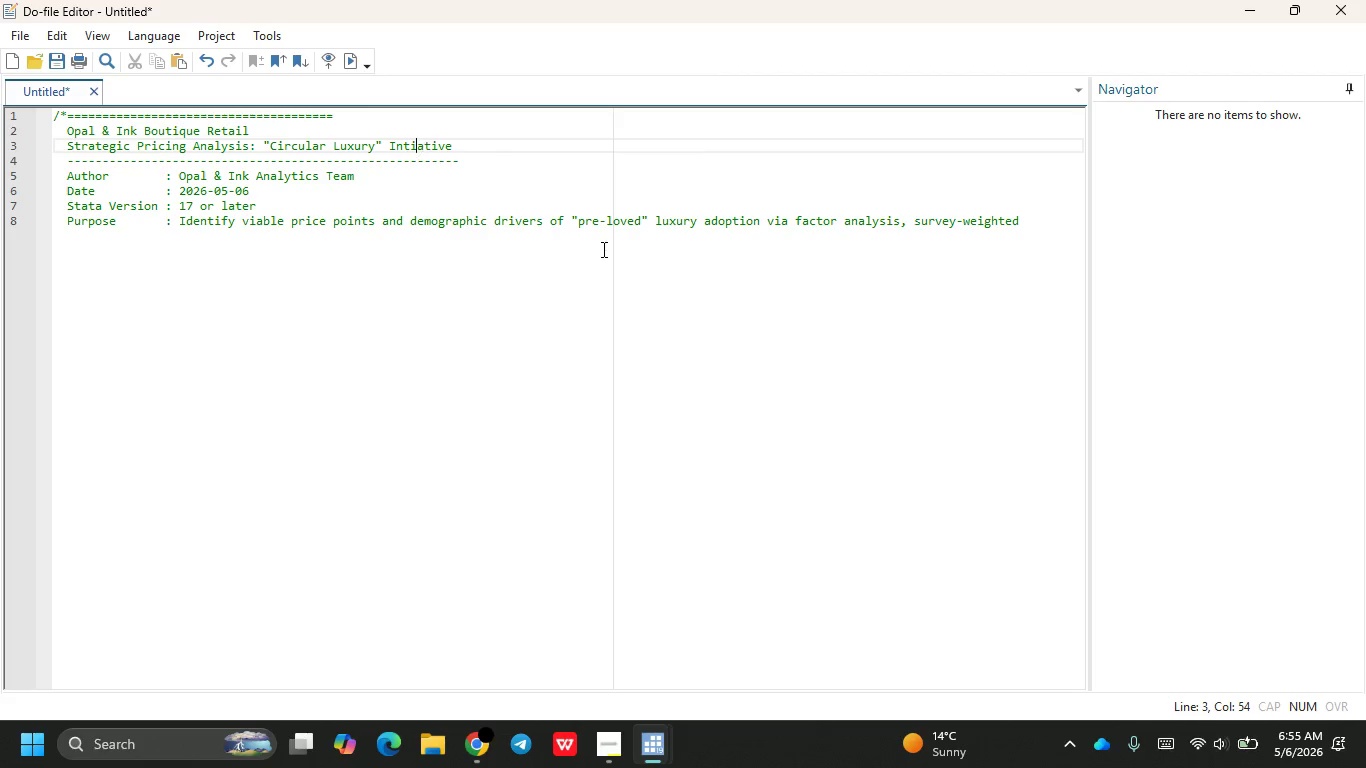 
key(ArrowLeft)
 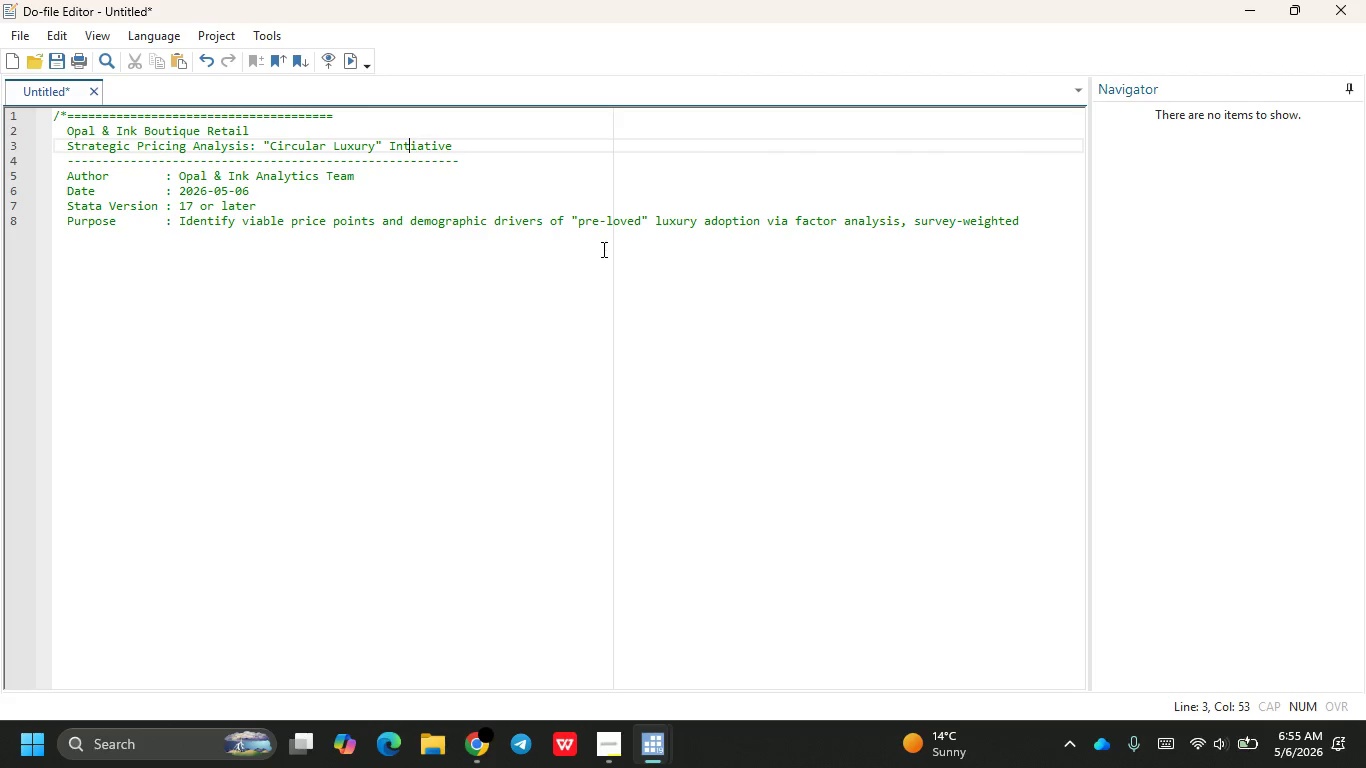 
key(ArrowLeft)
 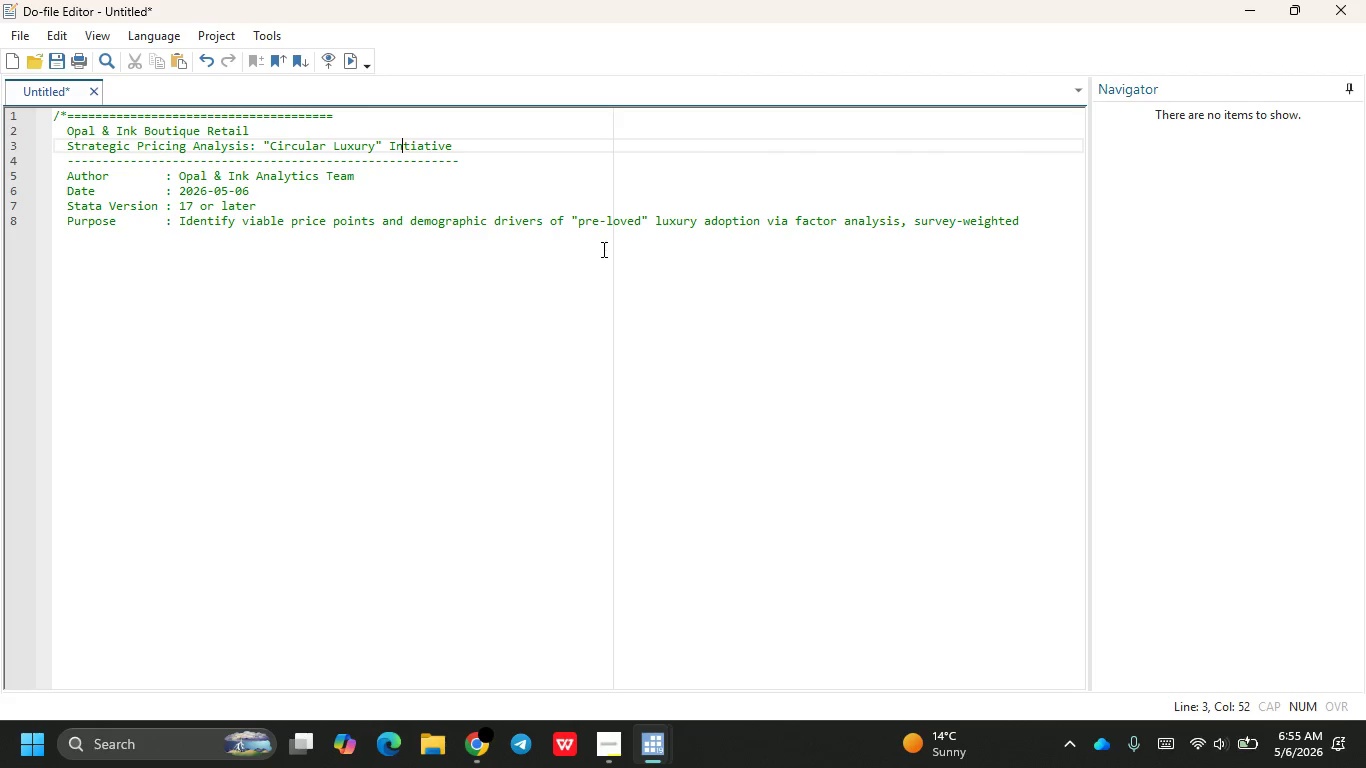 
key(ArrowLeft)
 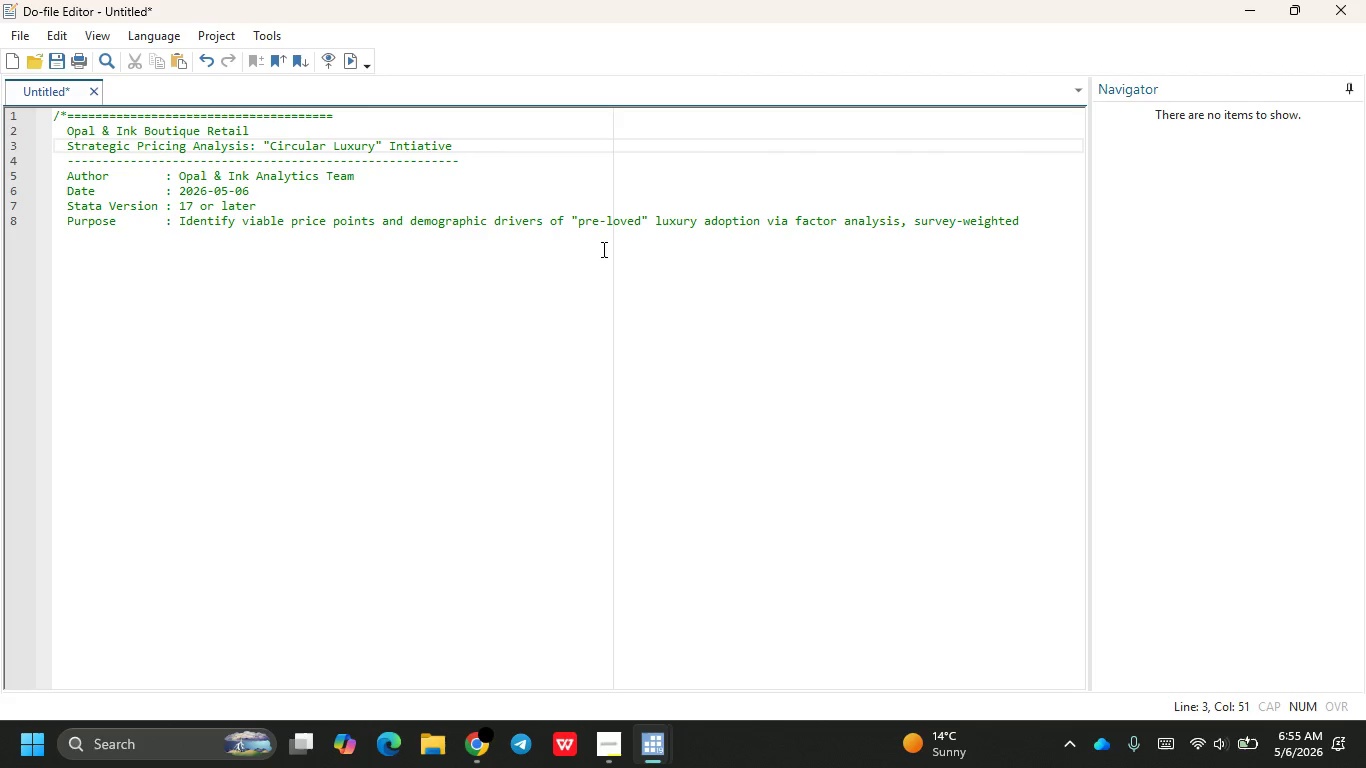 
key(I)
 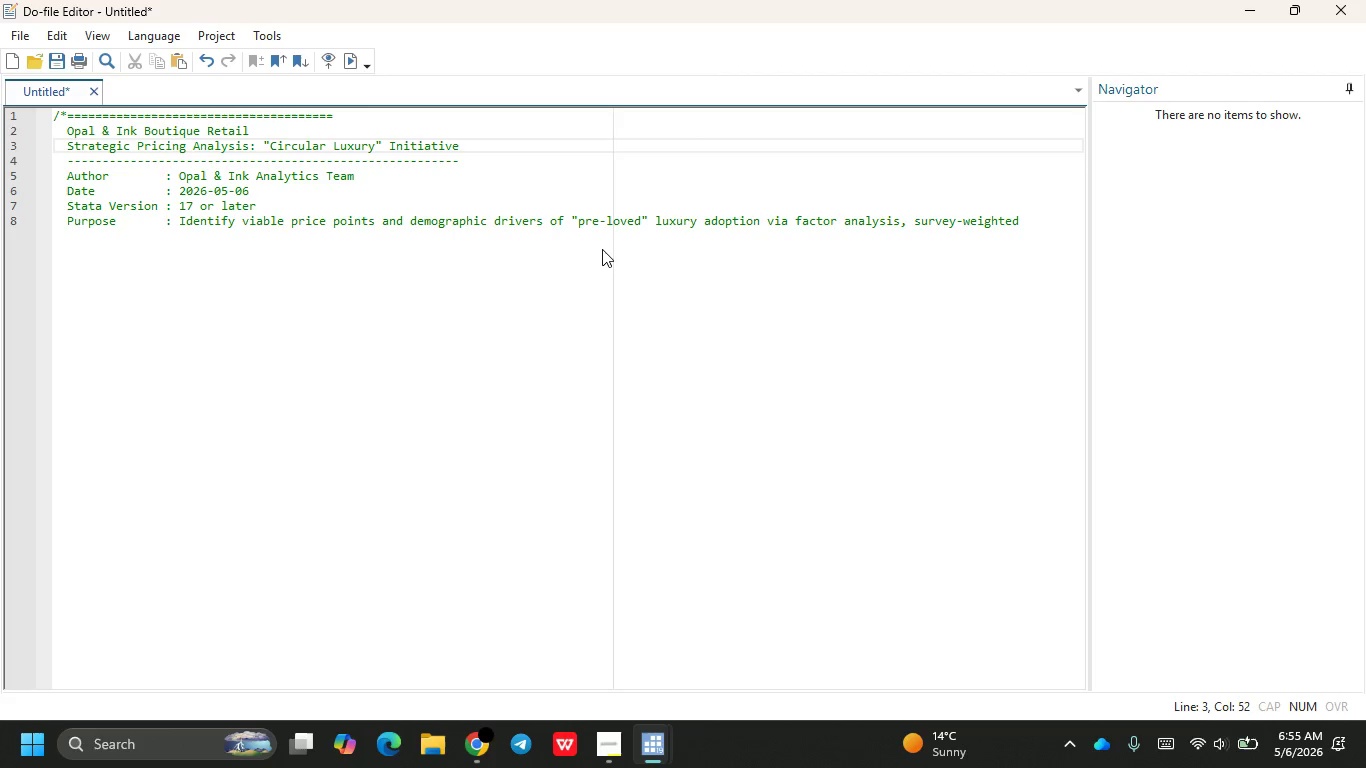 
wait(23.53)
 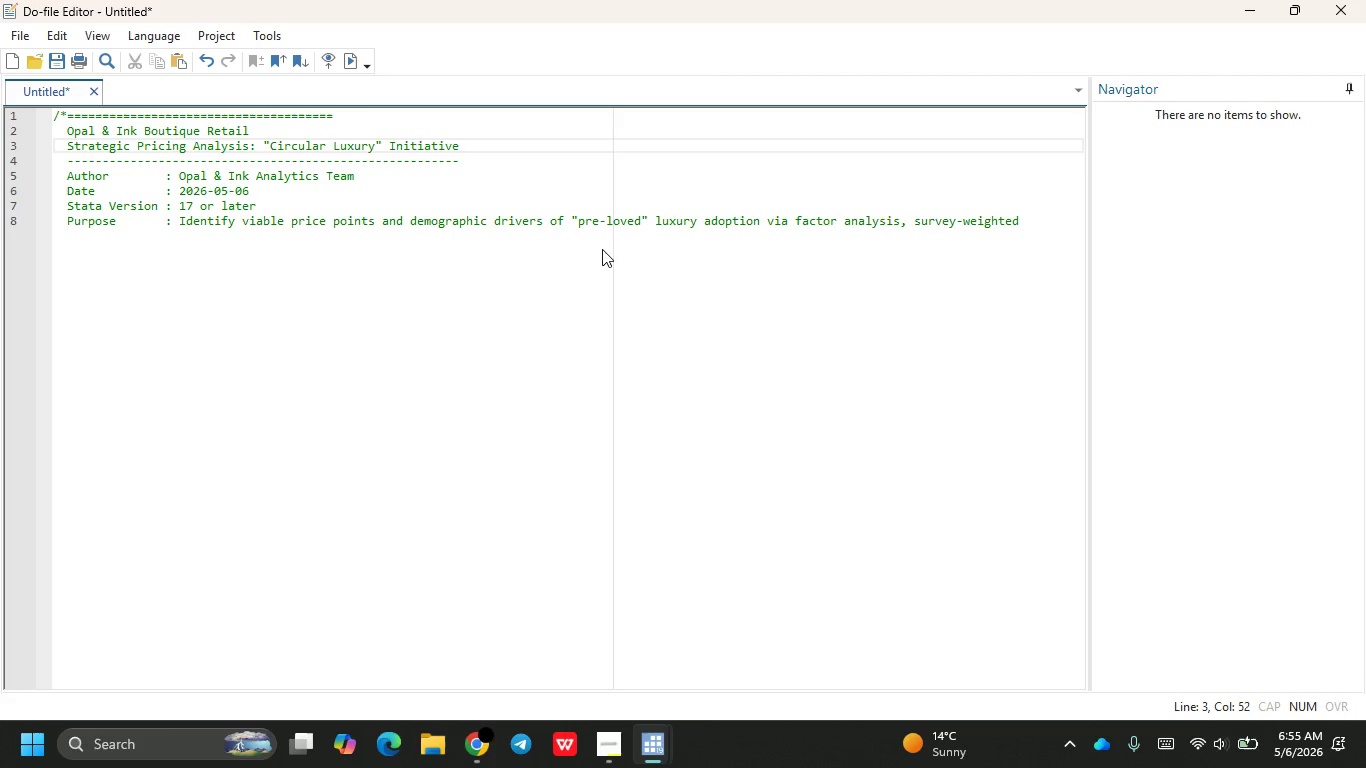 
left_click([1028, 222])
 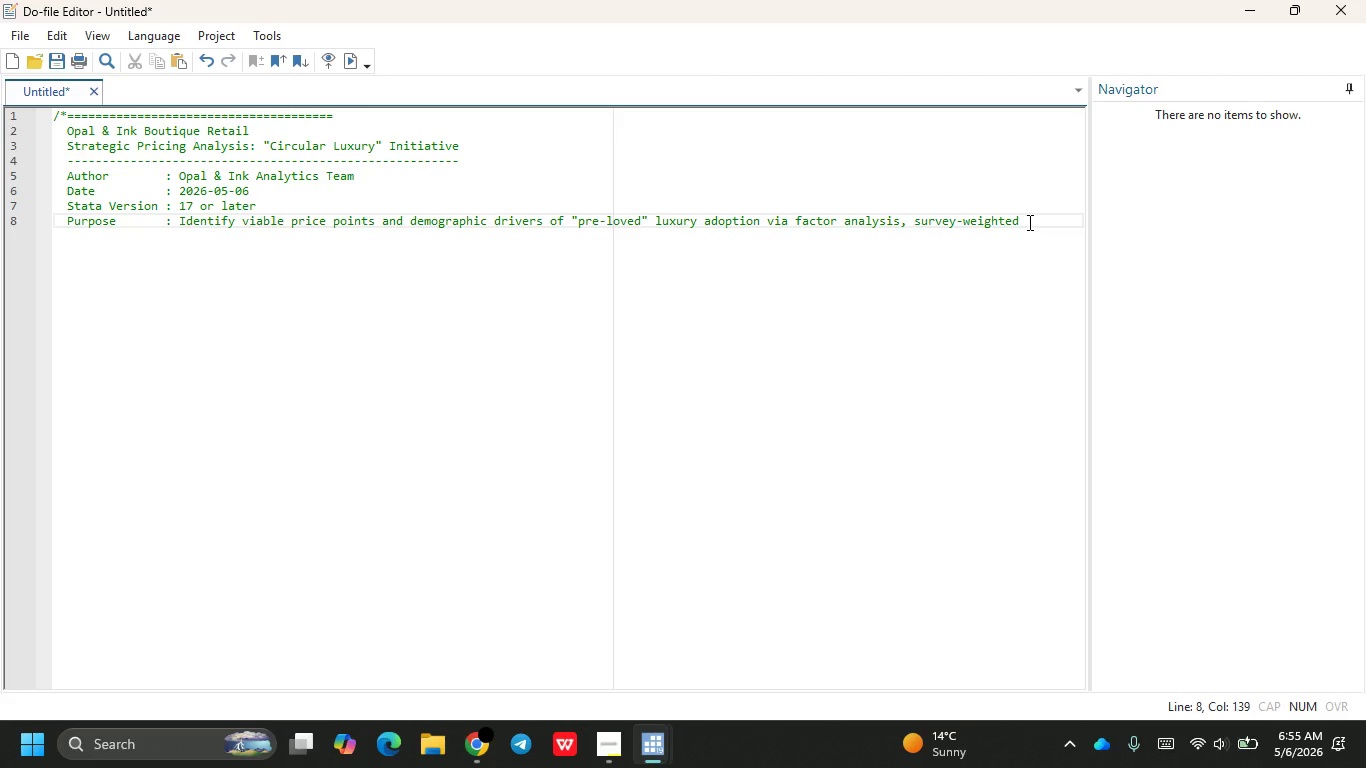 
scroll: coordinate [1028, 222], scroll_direction: up, amount: 1.0
 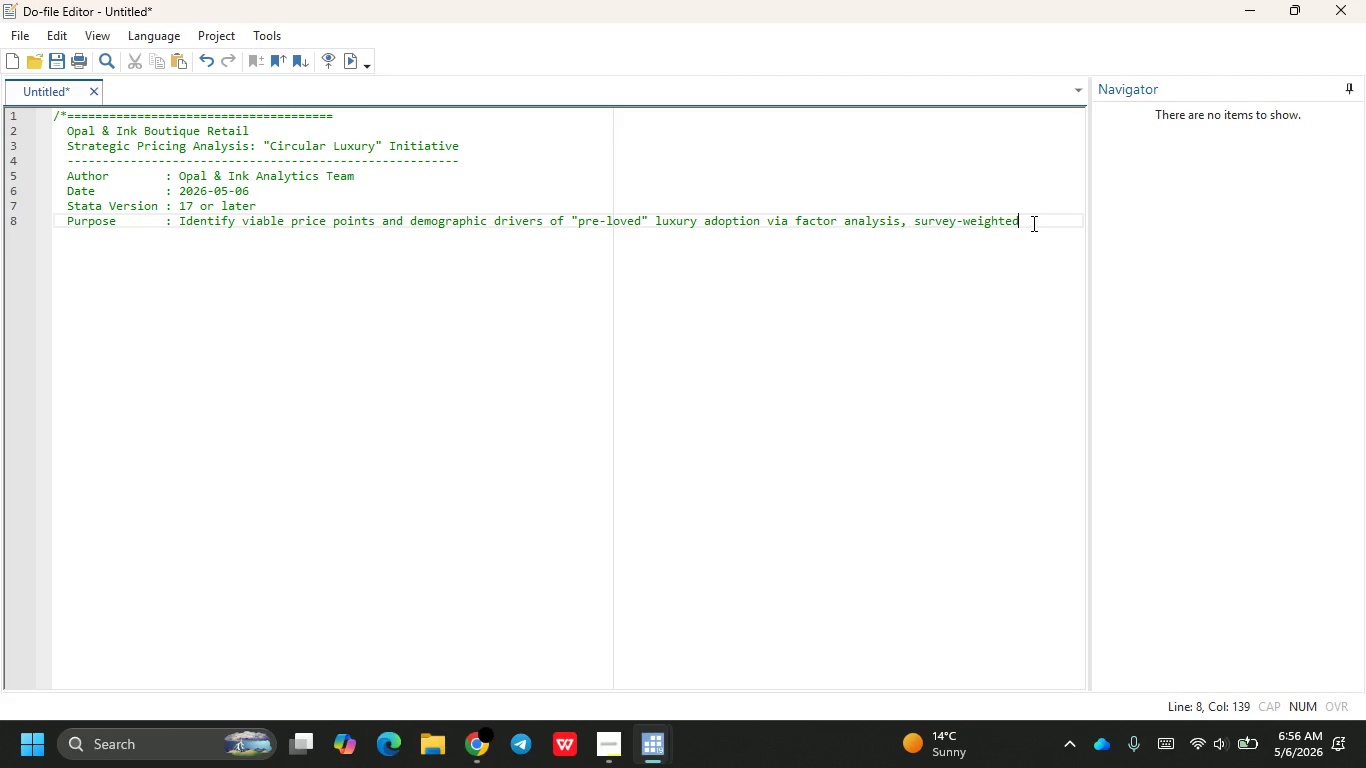 
wait(24.44)
 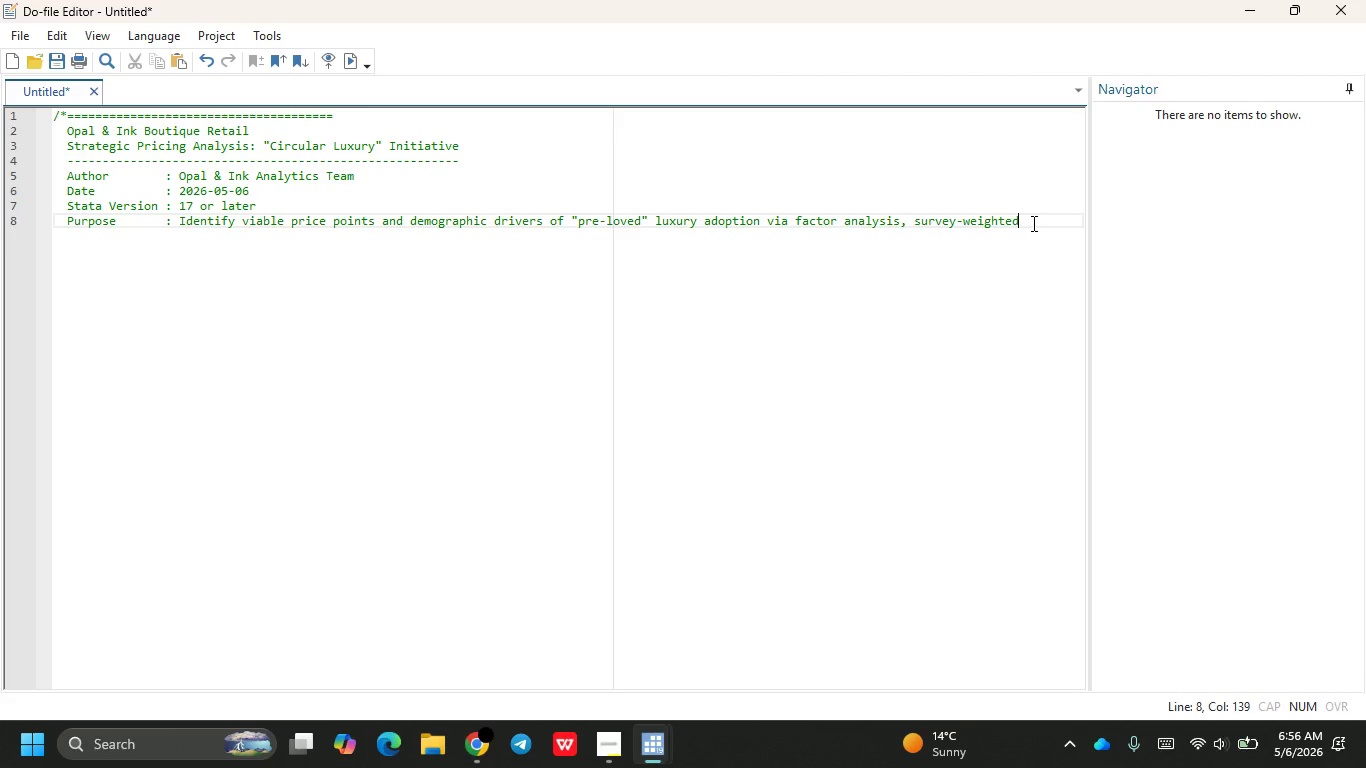 
type( descriptives)
 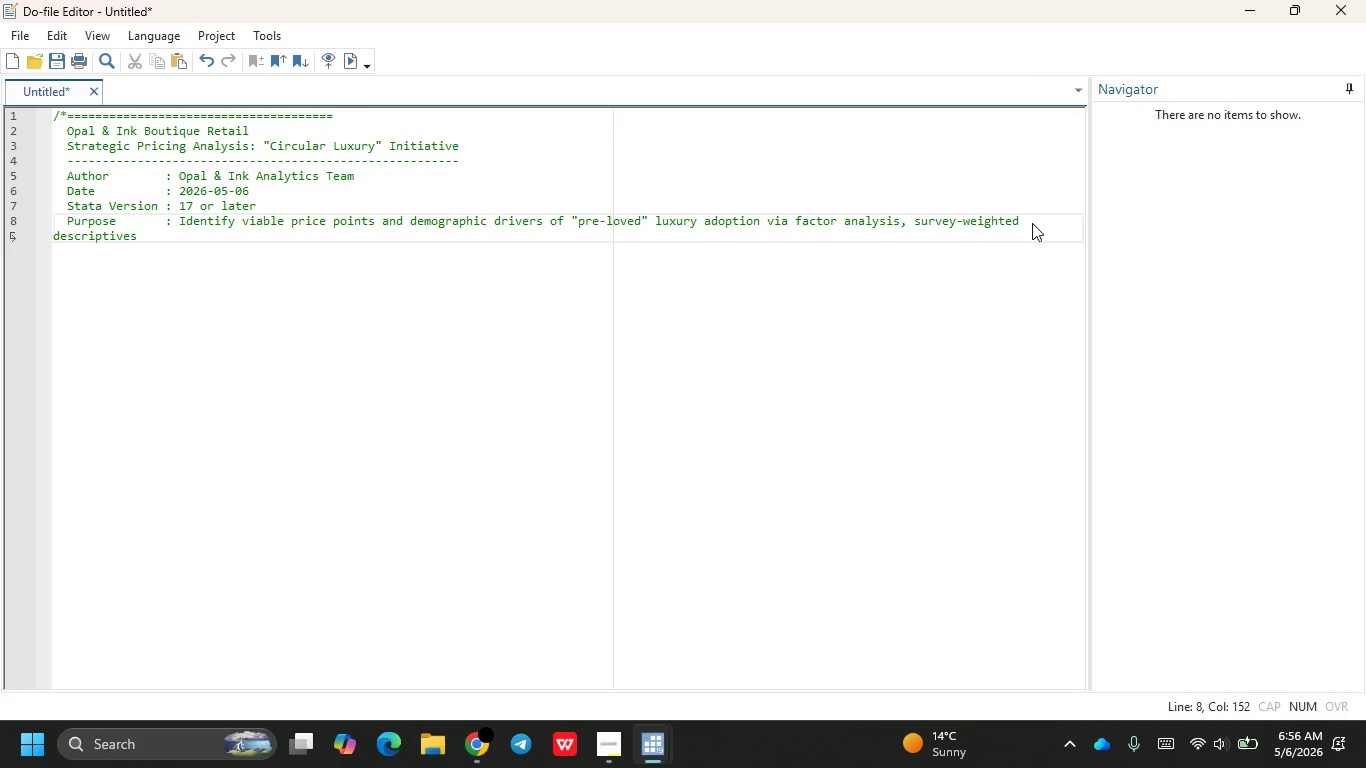 
key(ArrowLeft)
 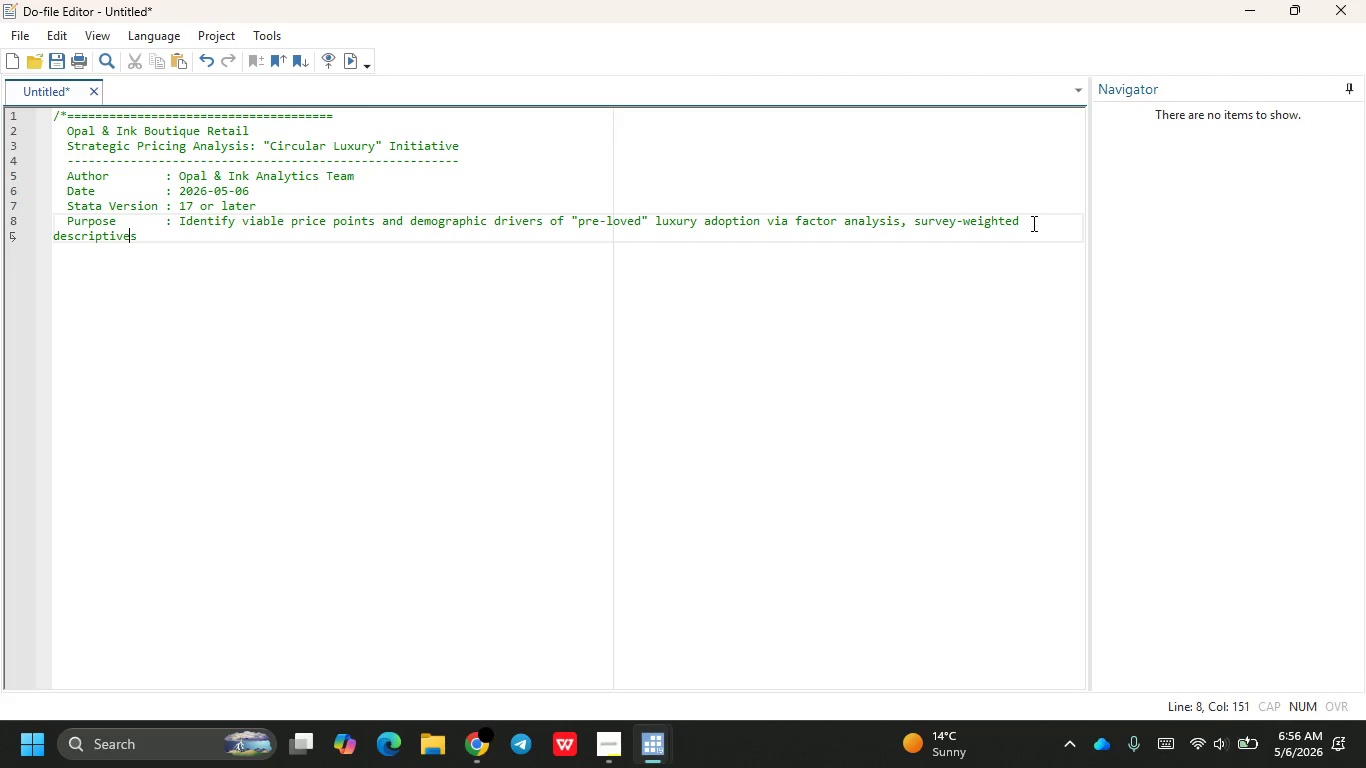 
key(ArrowLeft)
 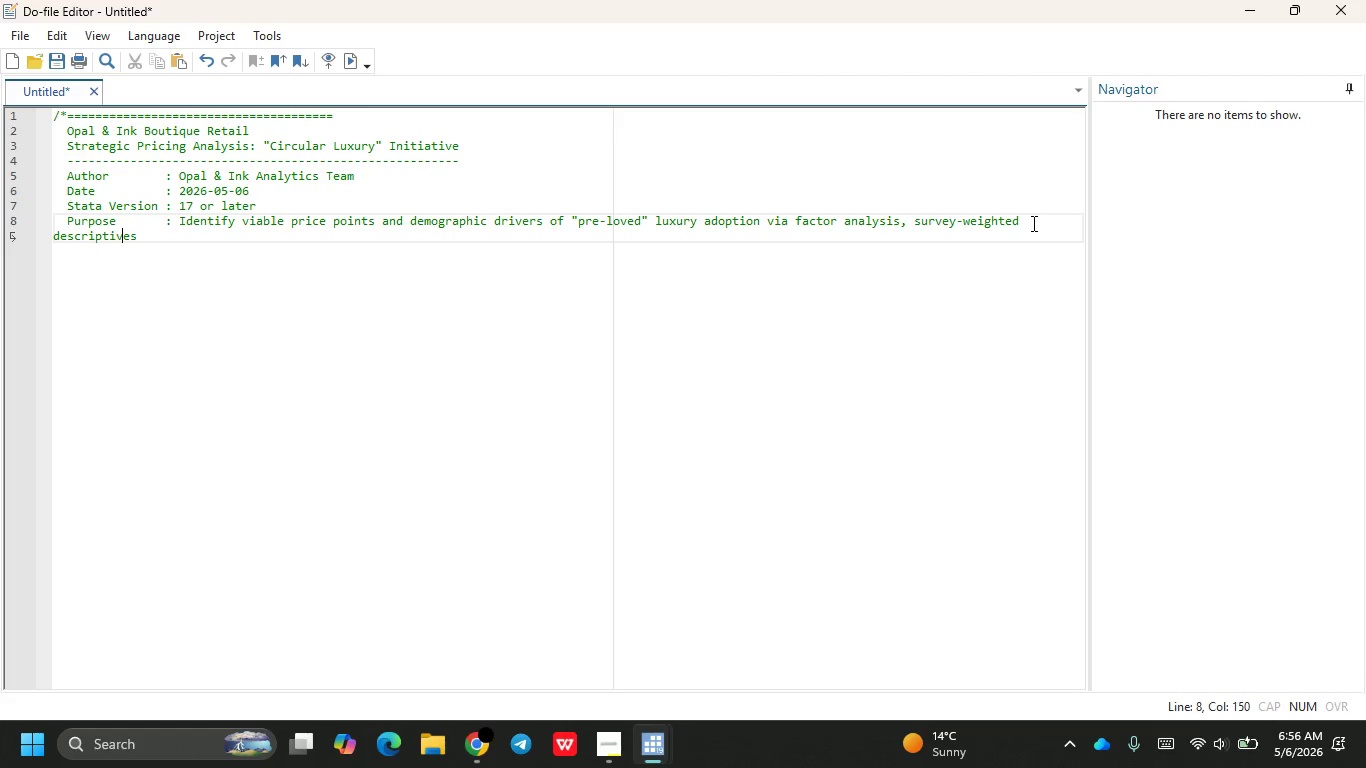 
key(ArrowLeft)
 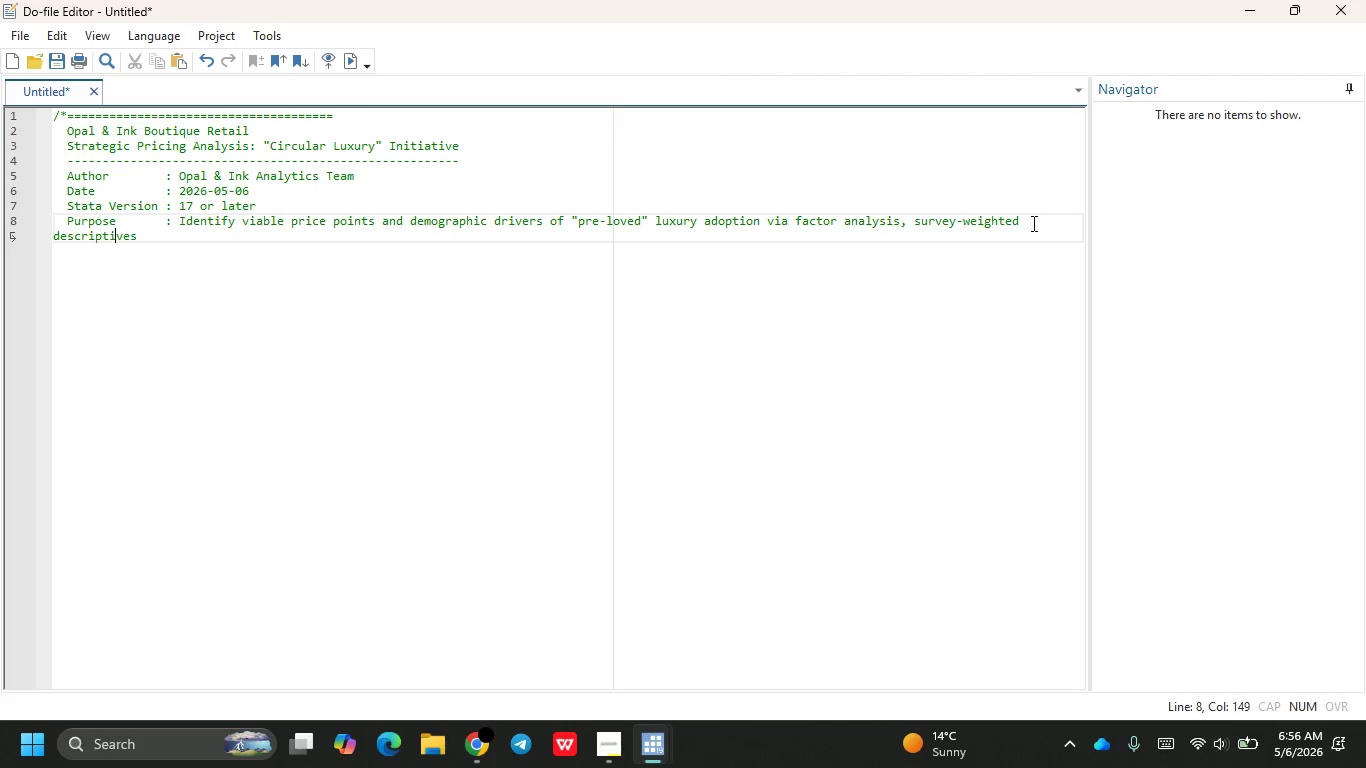 
key(ArrowLeft)
 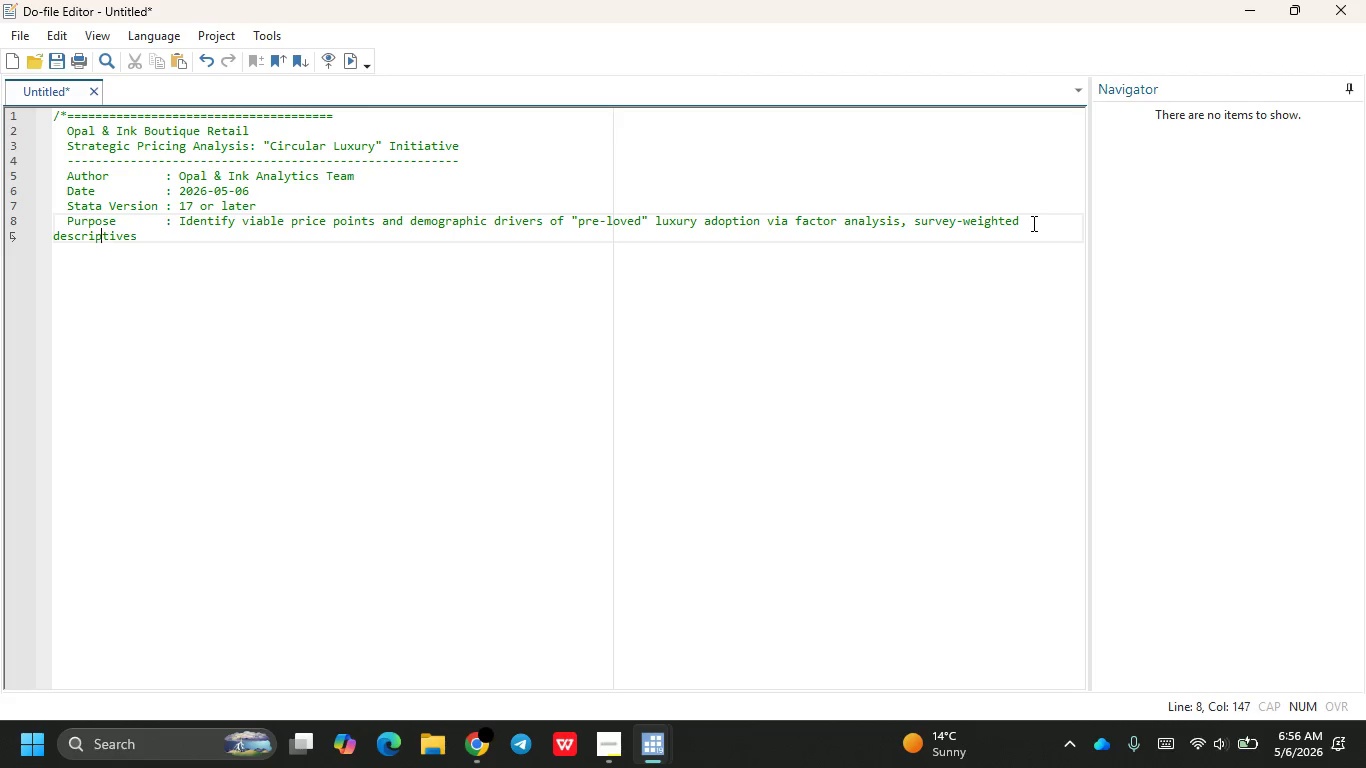 
key(ArrowLeft)
 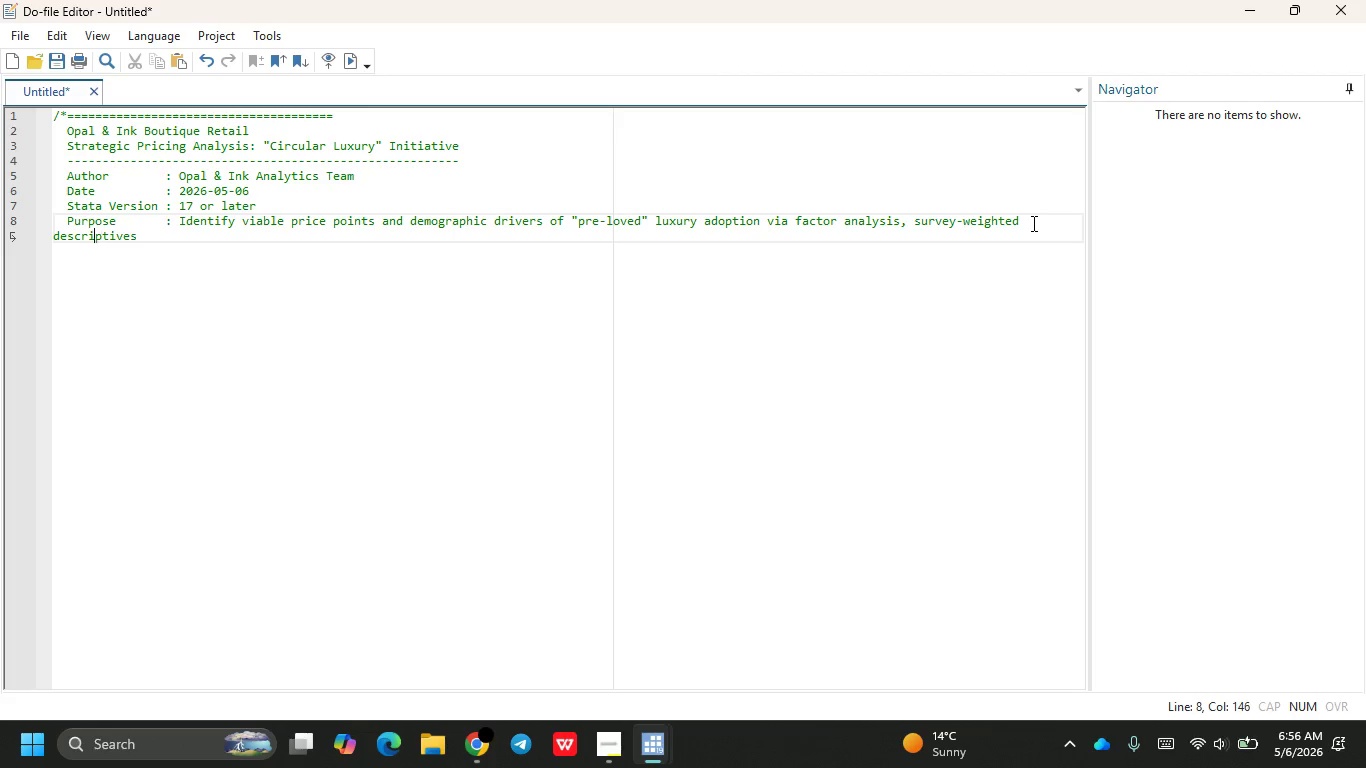 
key(ArrowLeft)
 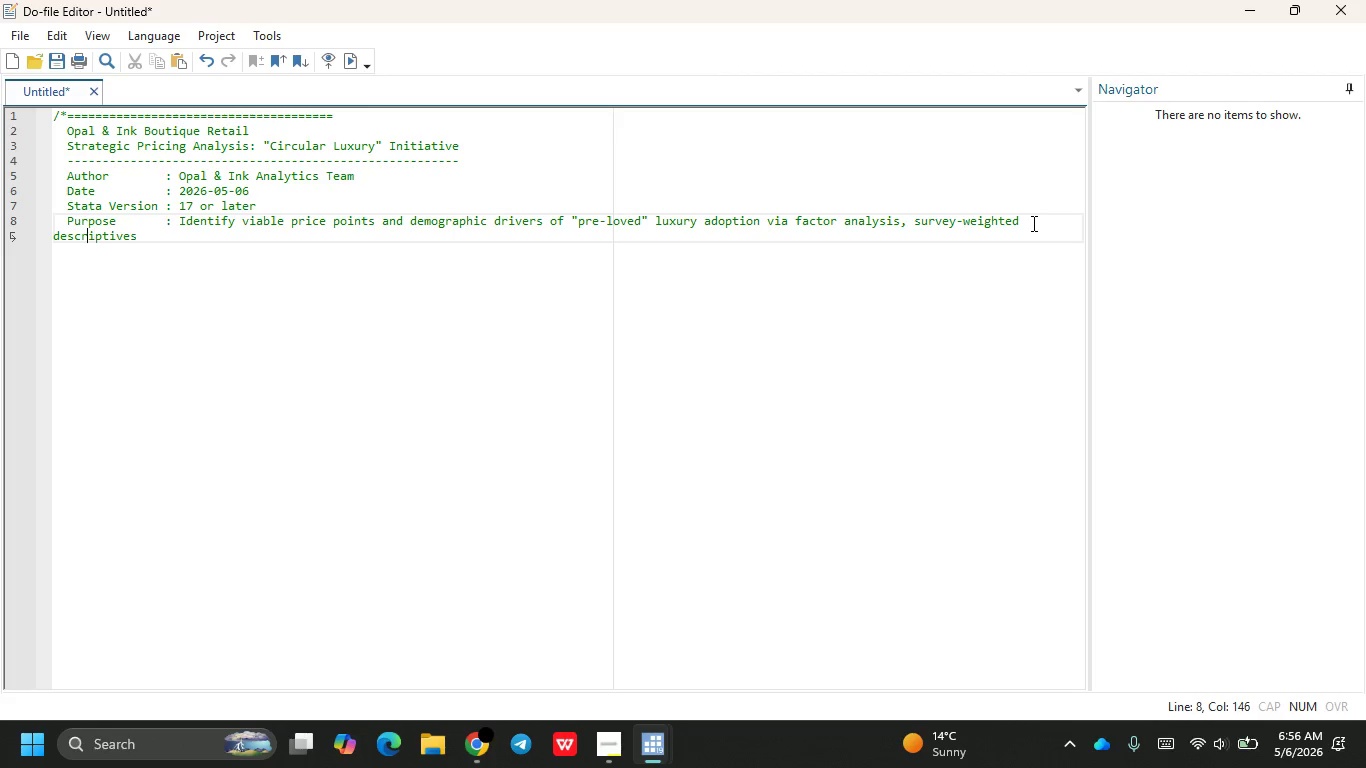 
key(ArrowLeft)
 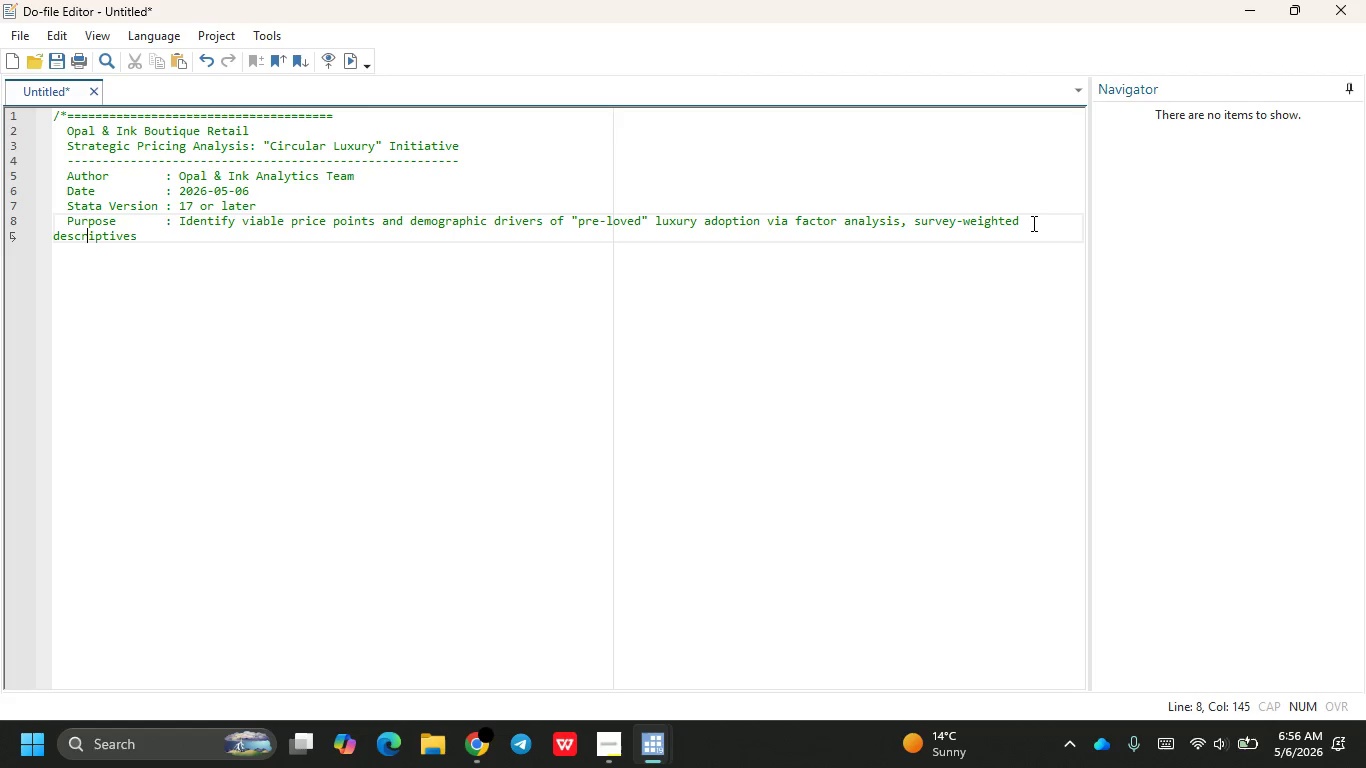 
key(ArrowLeft)
 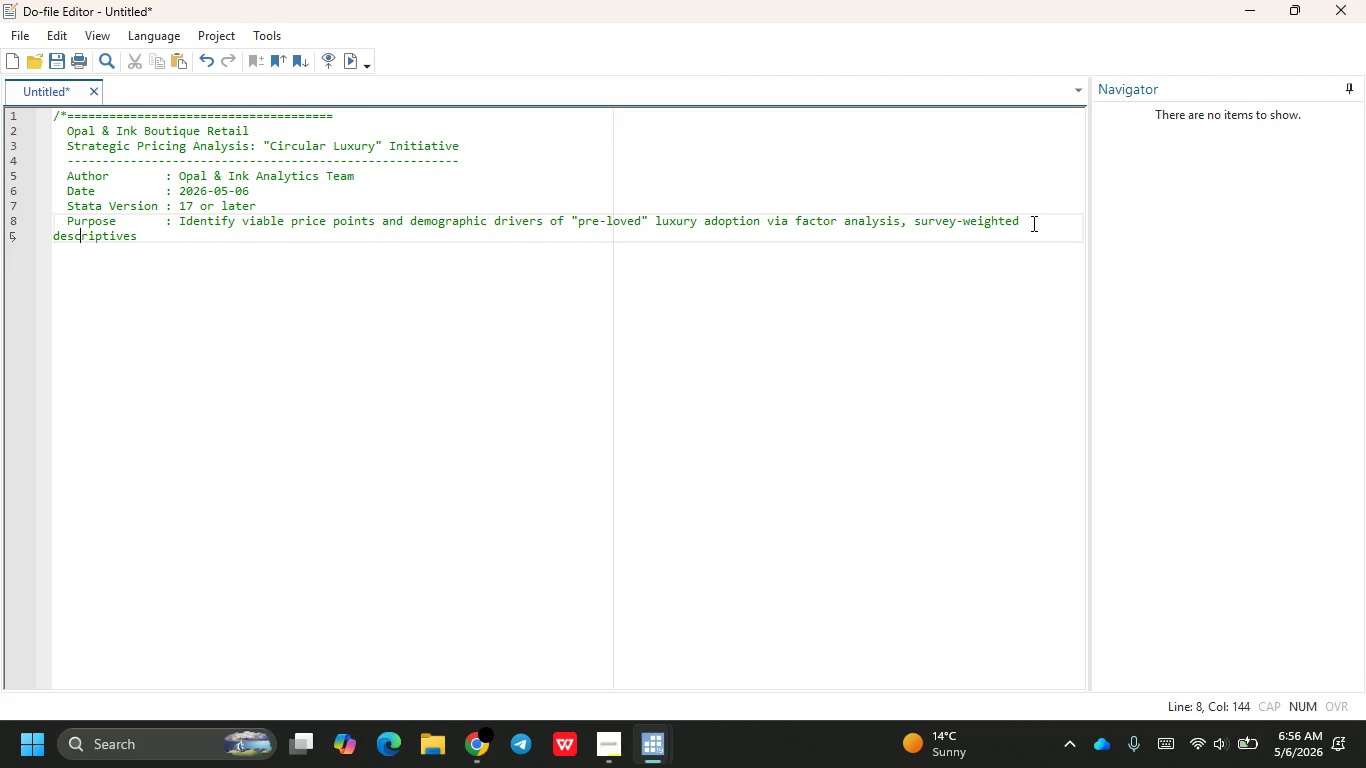 
key(ArrowLeft)
 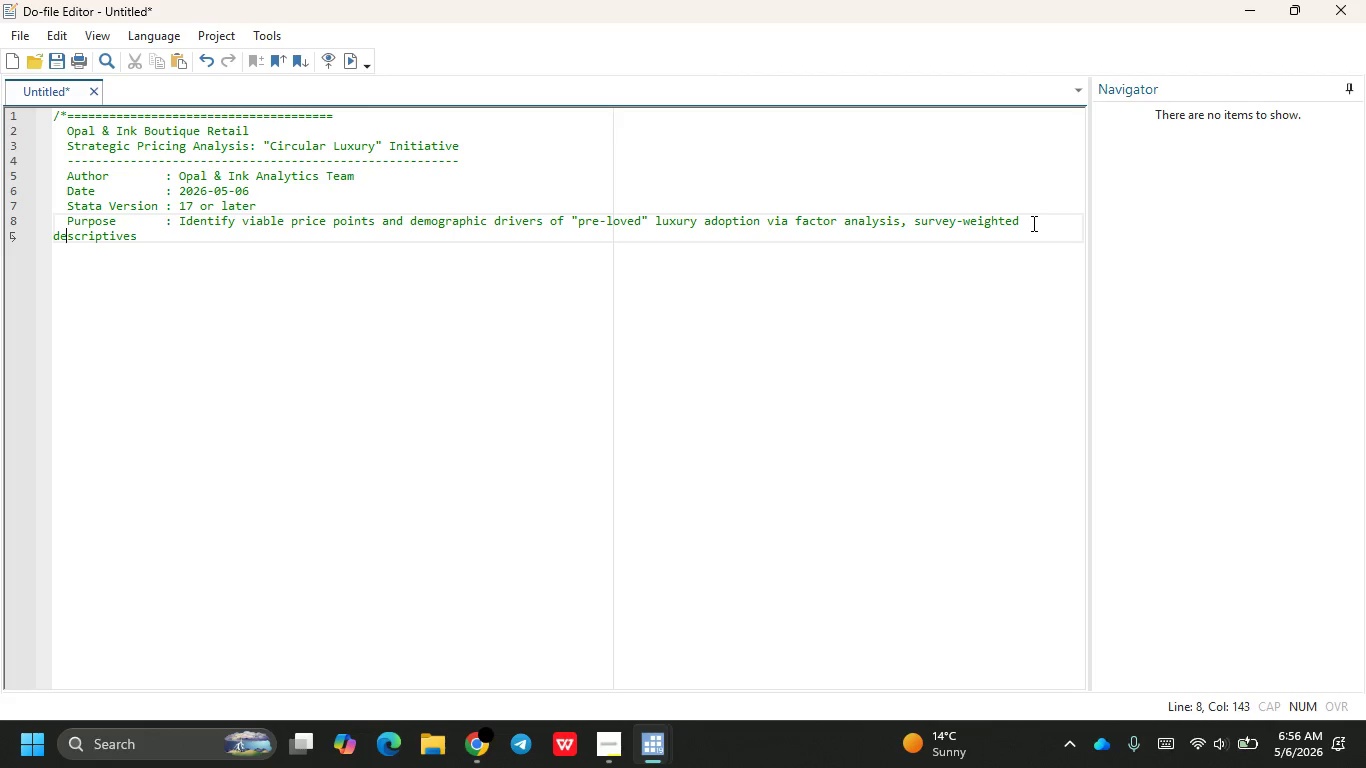 
key(ArrowLeft)
 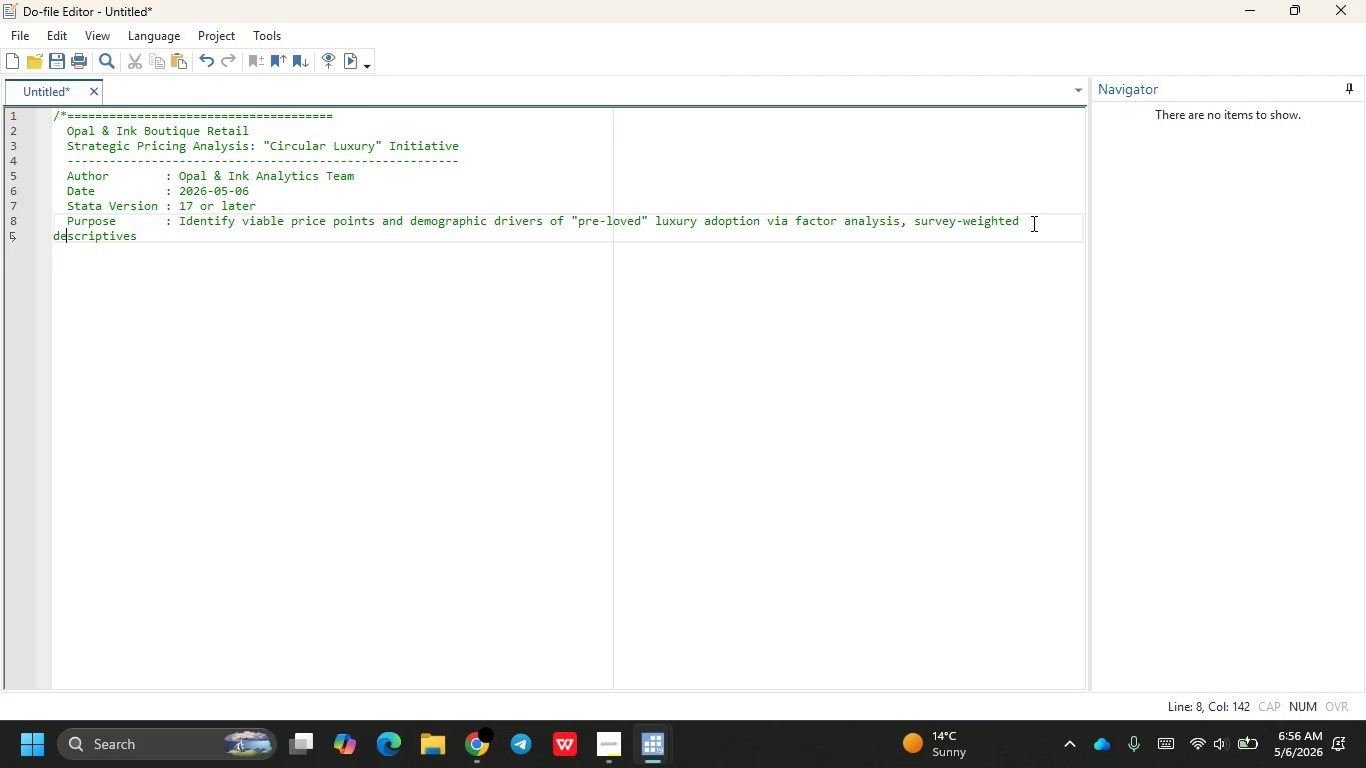 
key(ArrowLeft)
 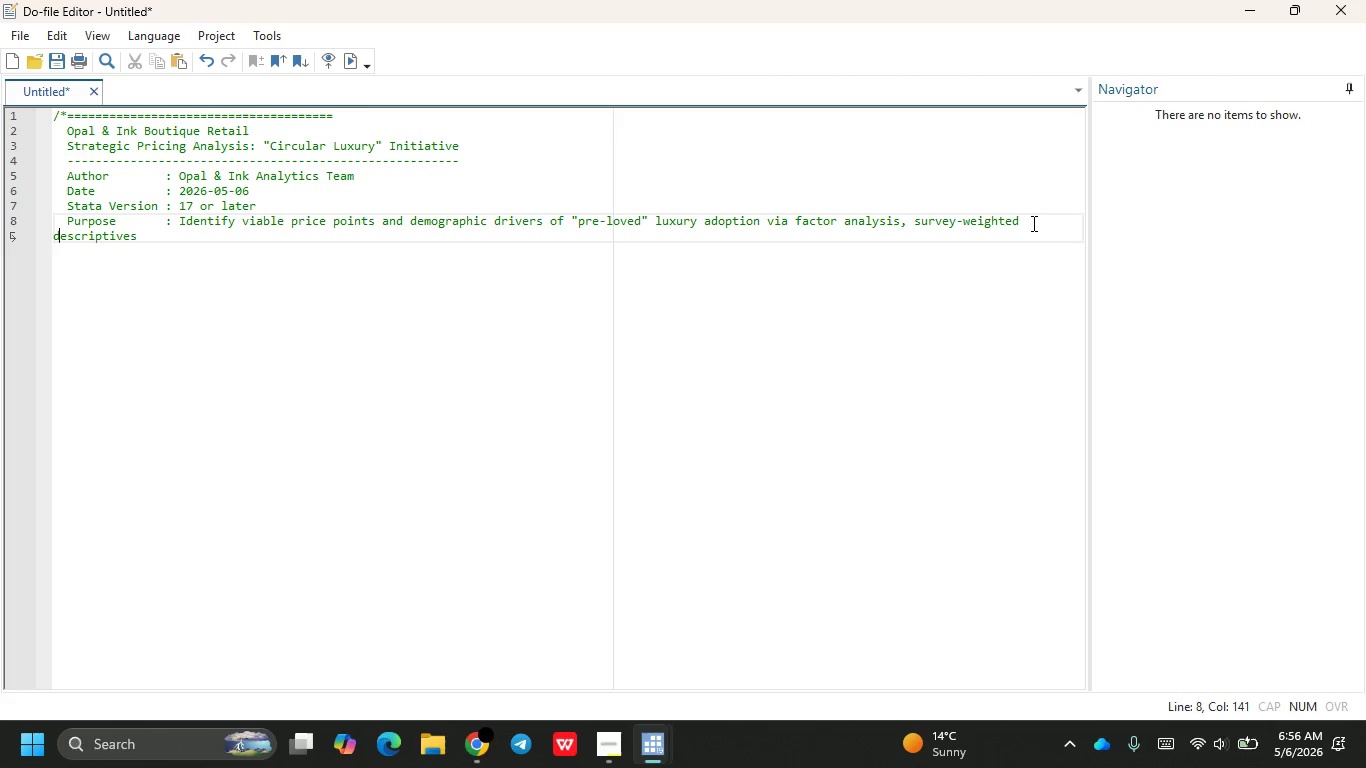 
key(ArrowLeft)
 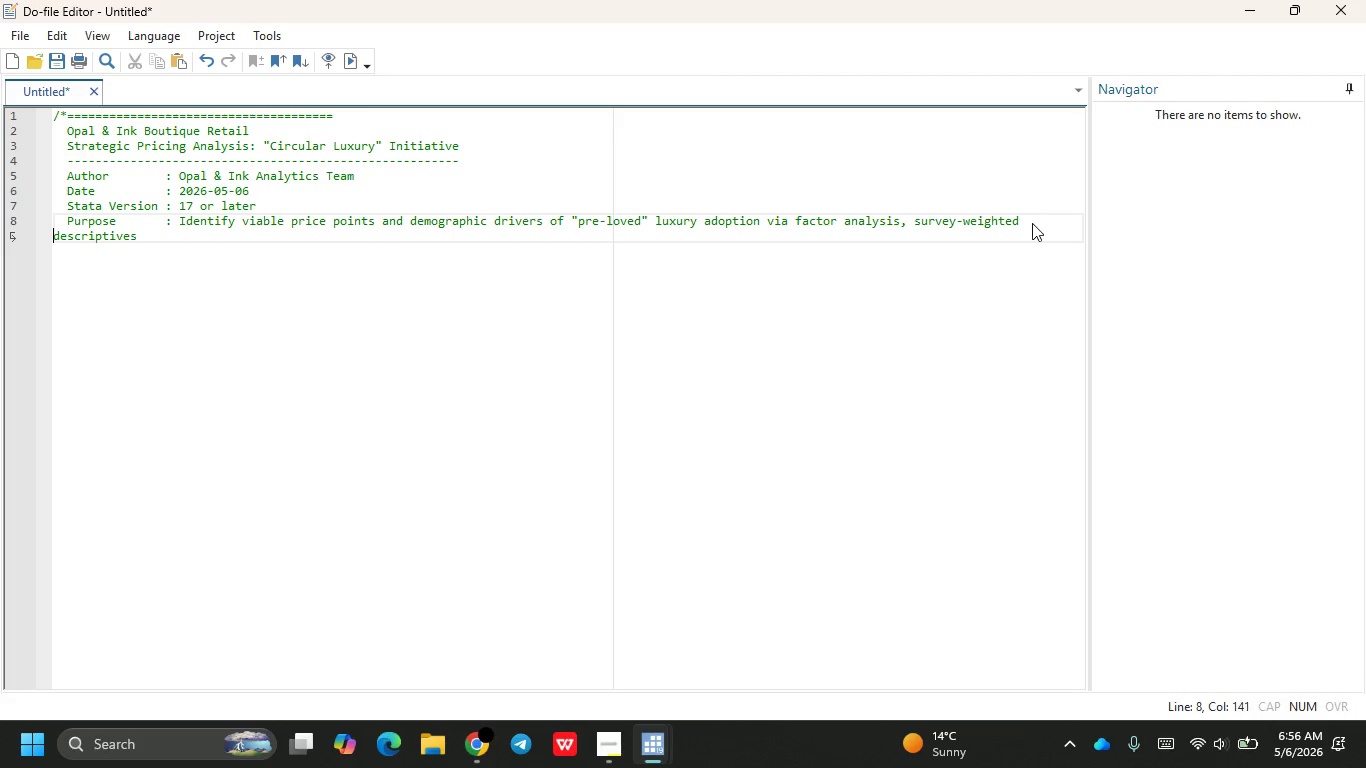 
hold_key(key=Space, duration=0.66)
 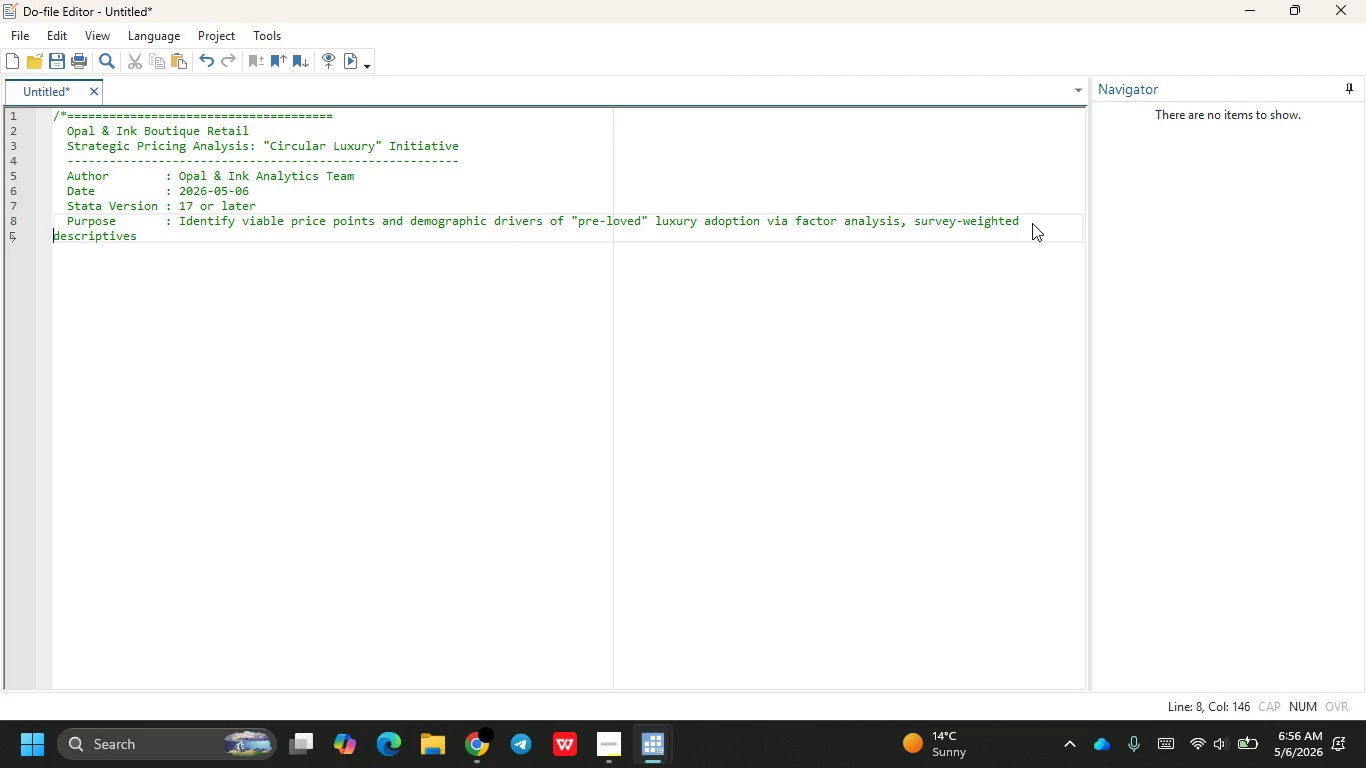 
hold_key(key=ArrowRight, duration=0.36)
 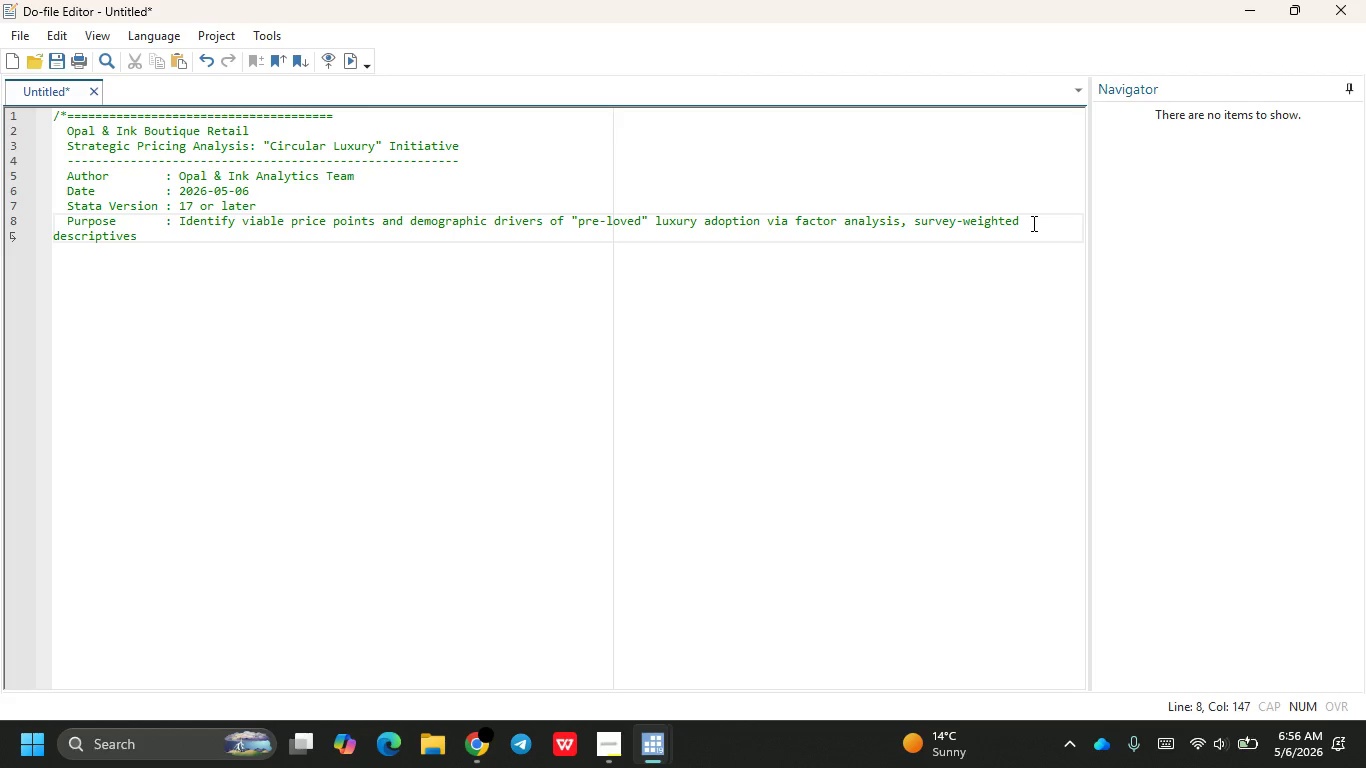 
key(ArrowLeft)
 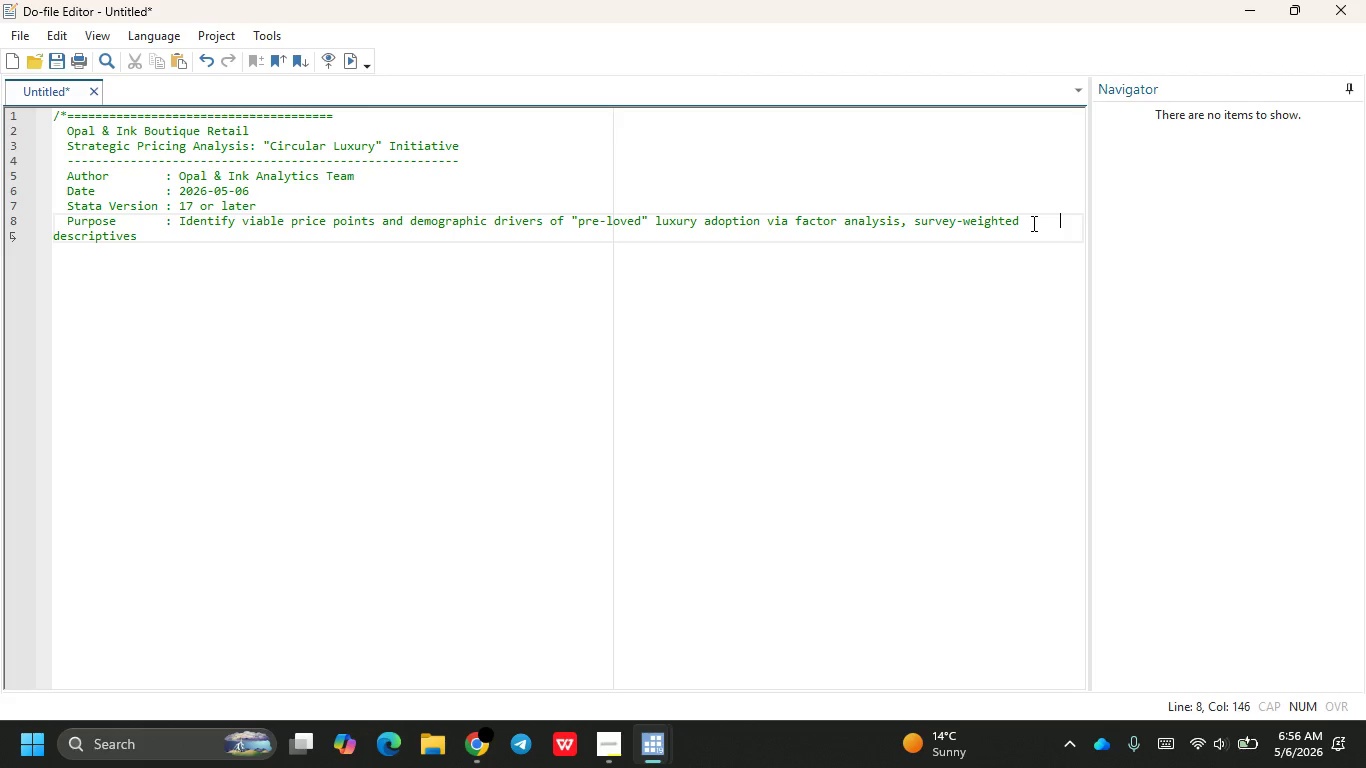 
key(ArrowLeft)
 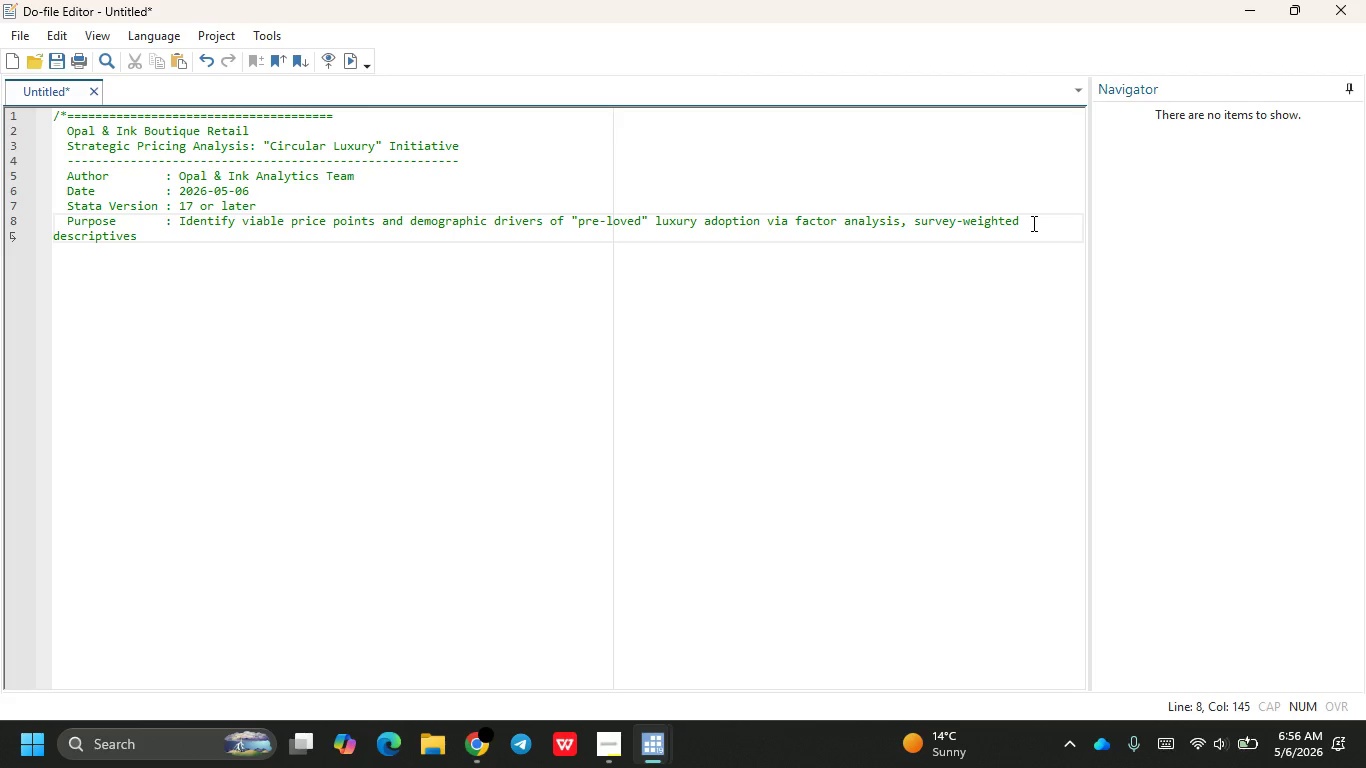 
key(ArrowLeft)
 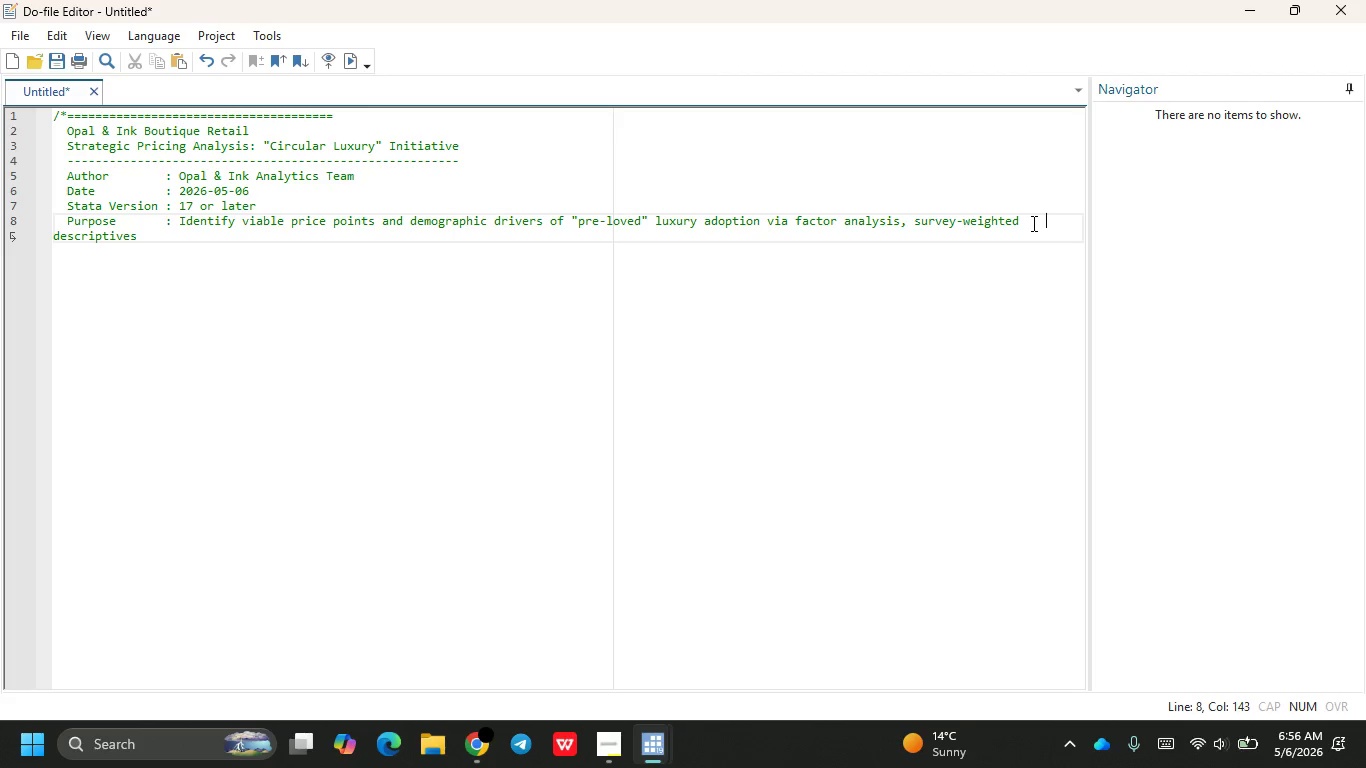 
key(ArrowLeft)
 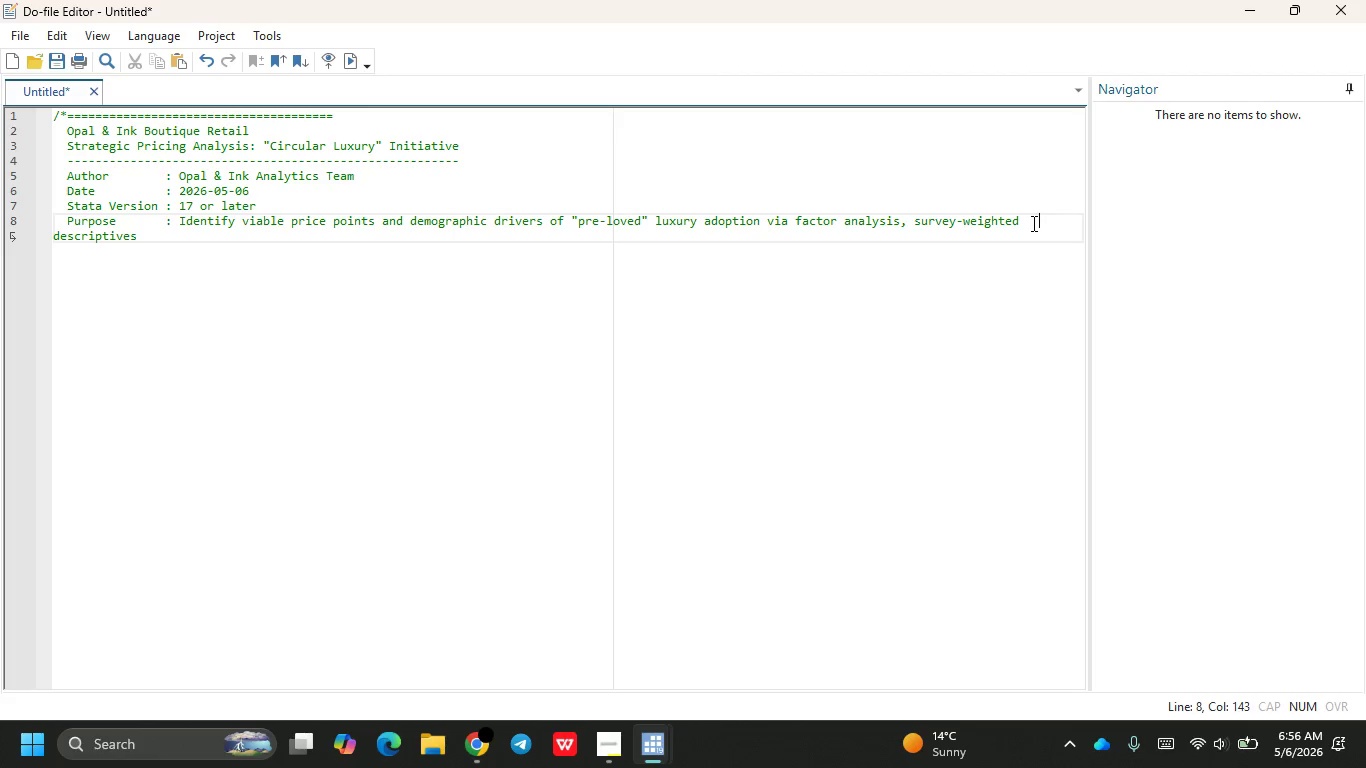 
key(ArrowLeft)
 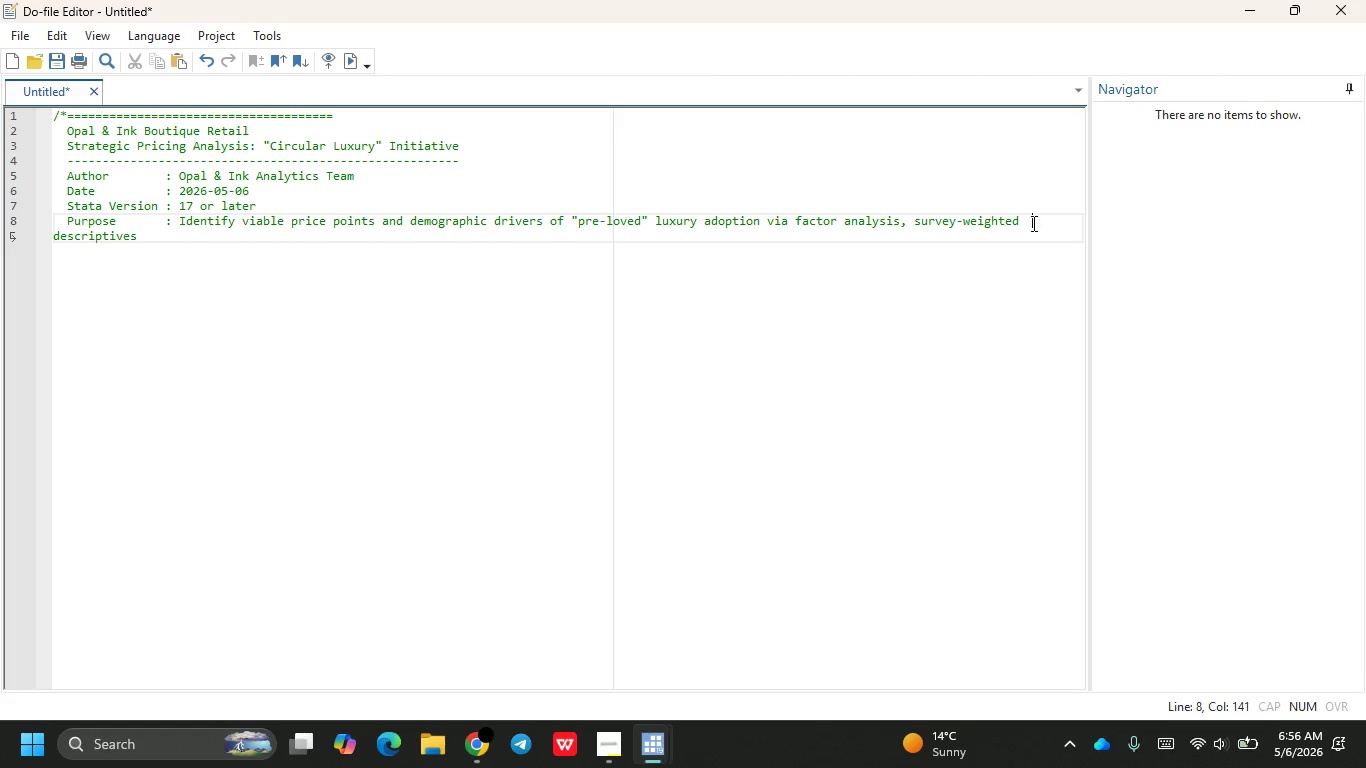 
key(ArrowLeft)
 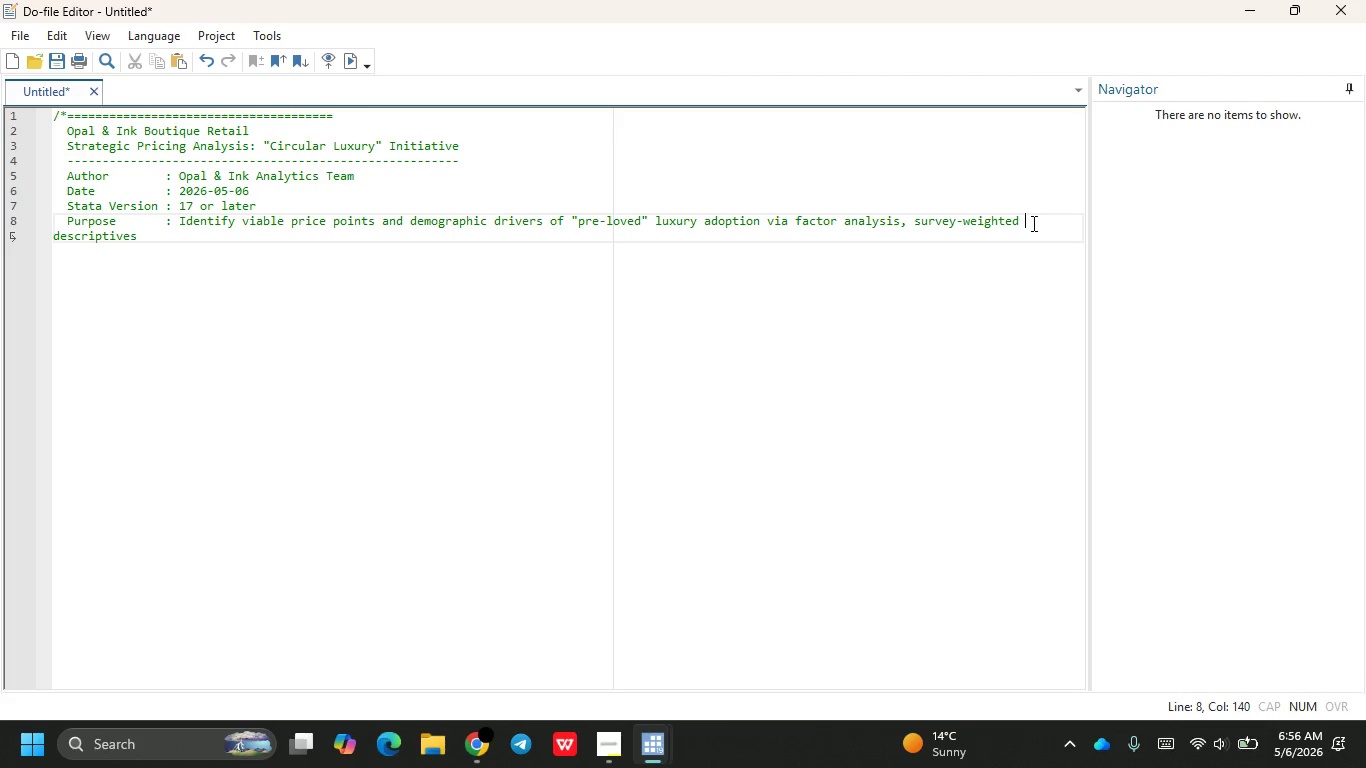 
key(ArrowLeft)
 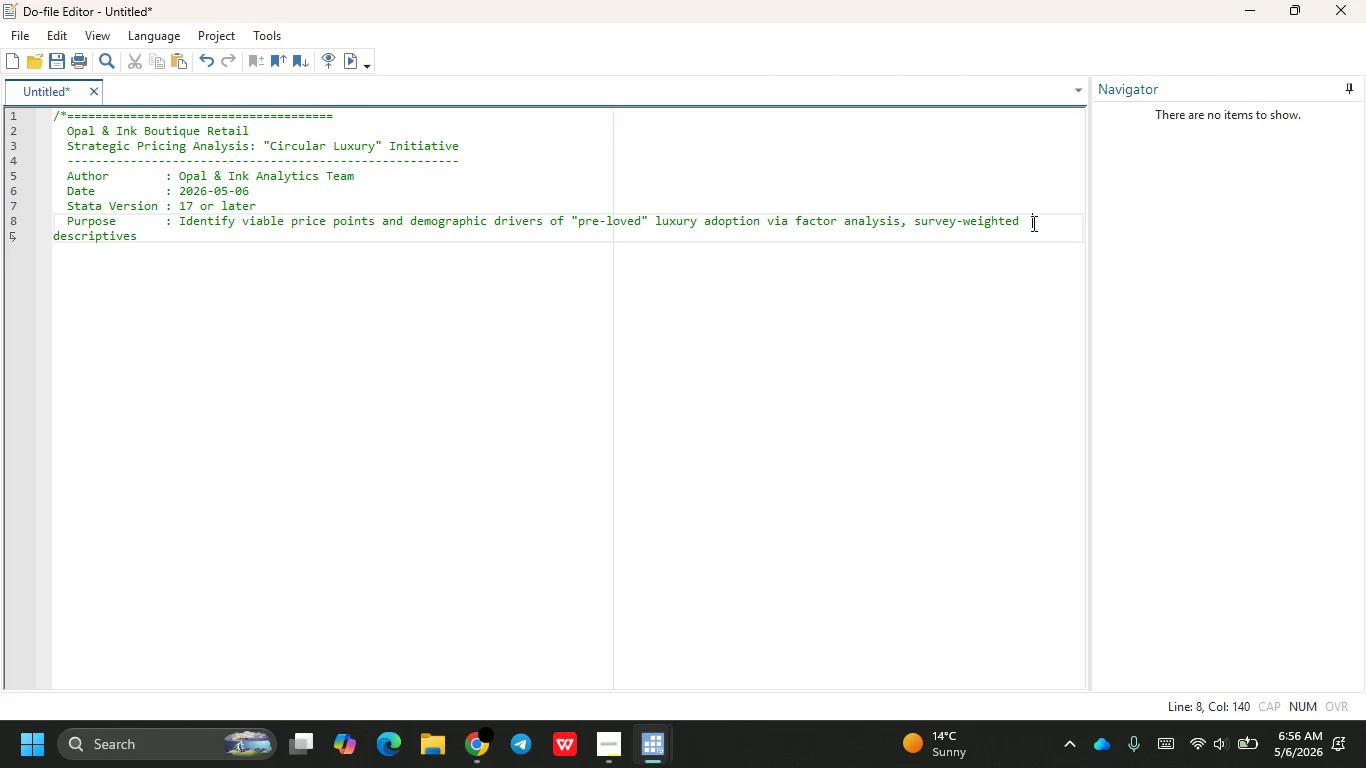 
key(ArrowRight)
 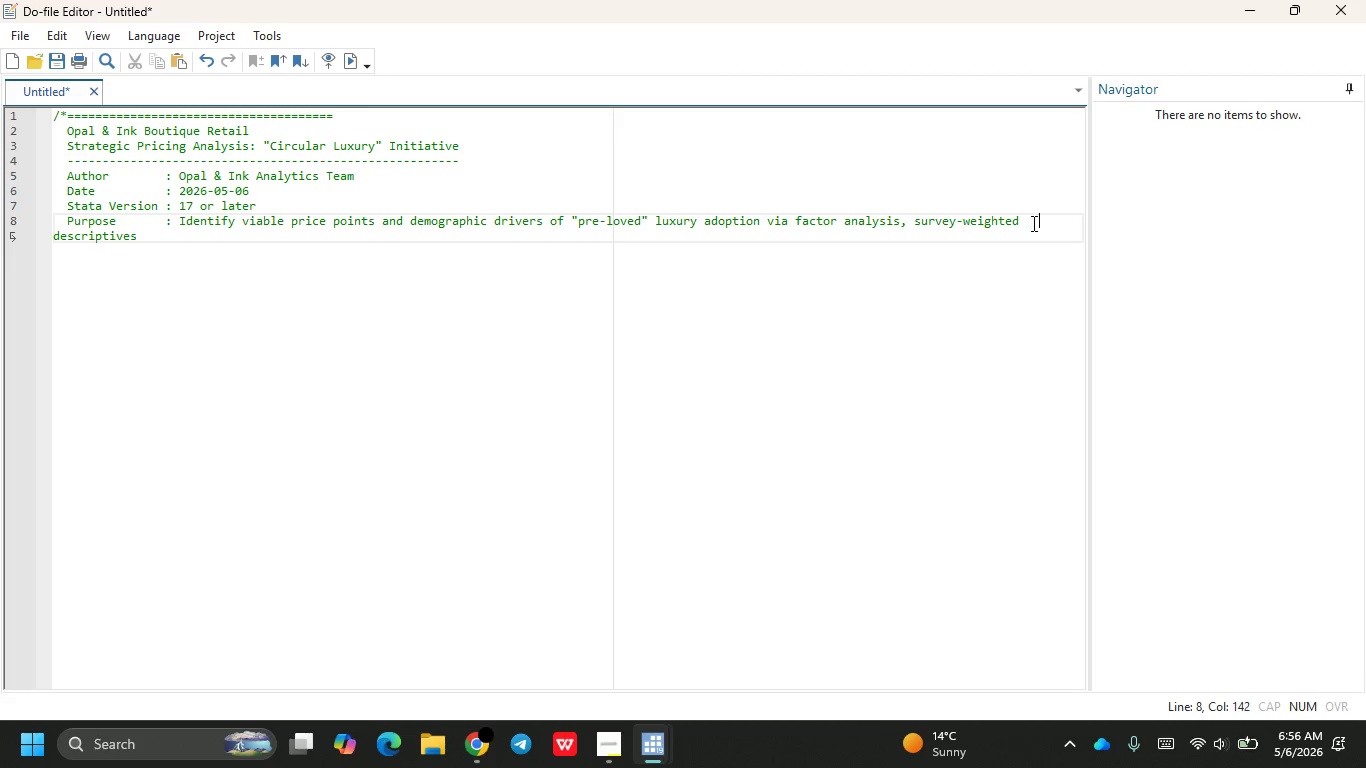 
key(ArrowRight)
 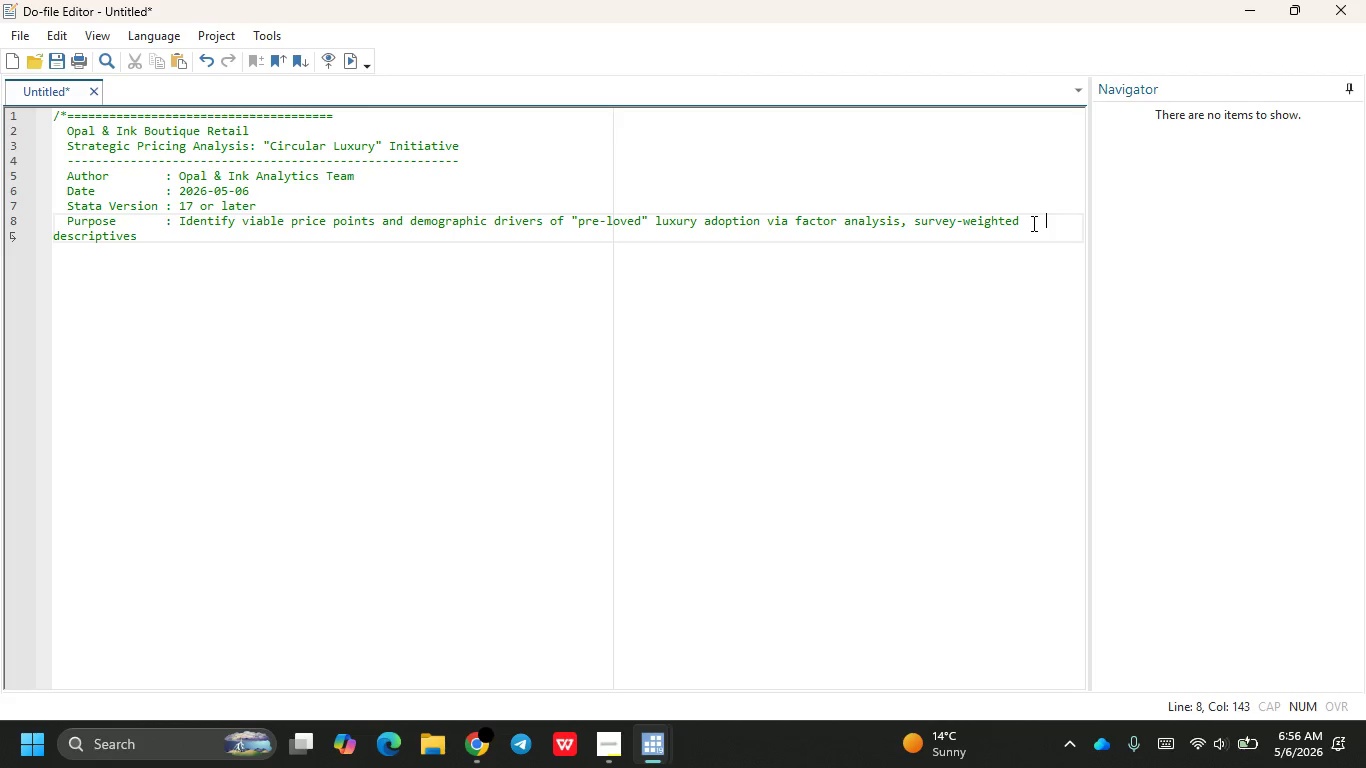 
key(ArrowRight)
 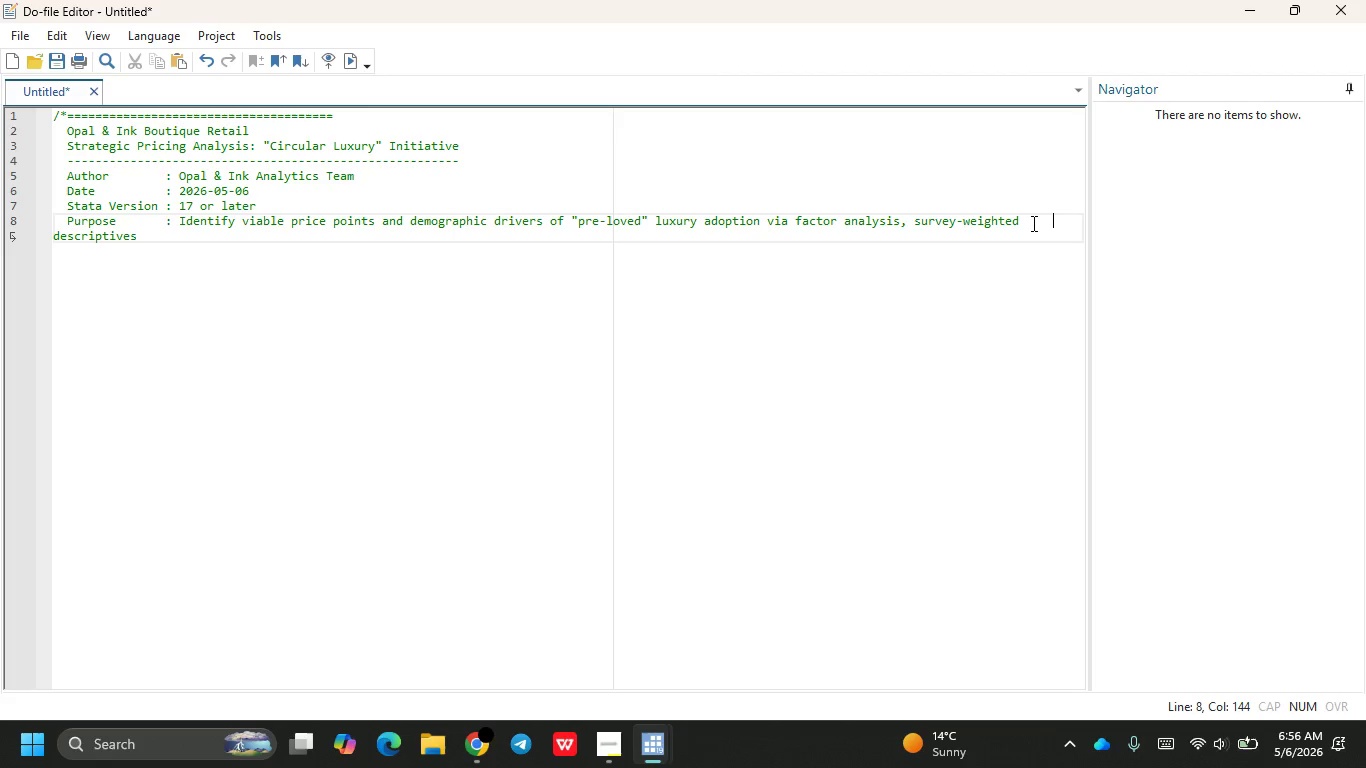 
key(ArrowRight)
 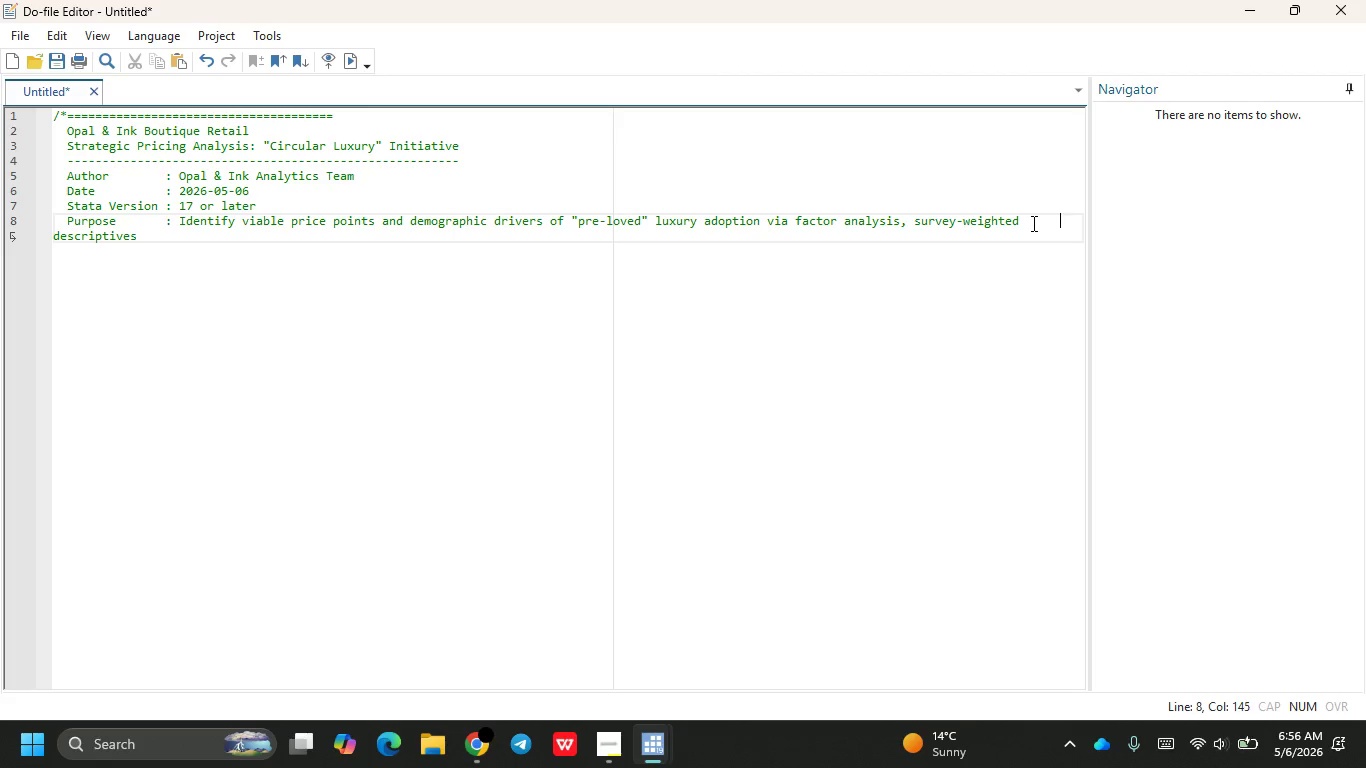 
key(ArrowRight)
 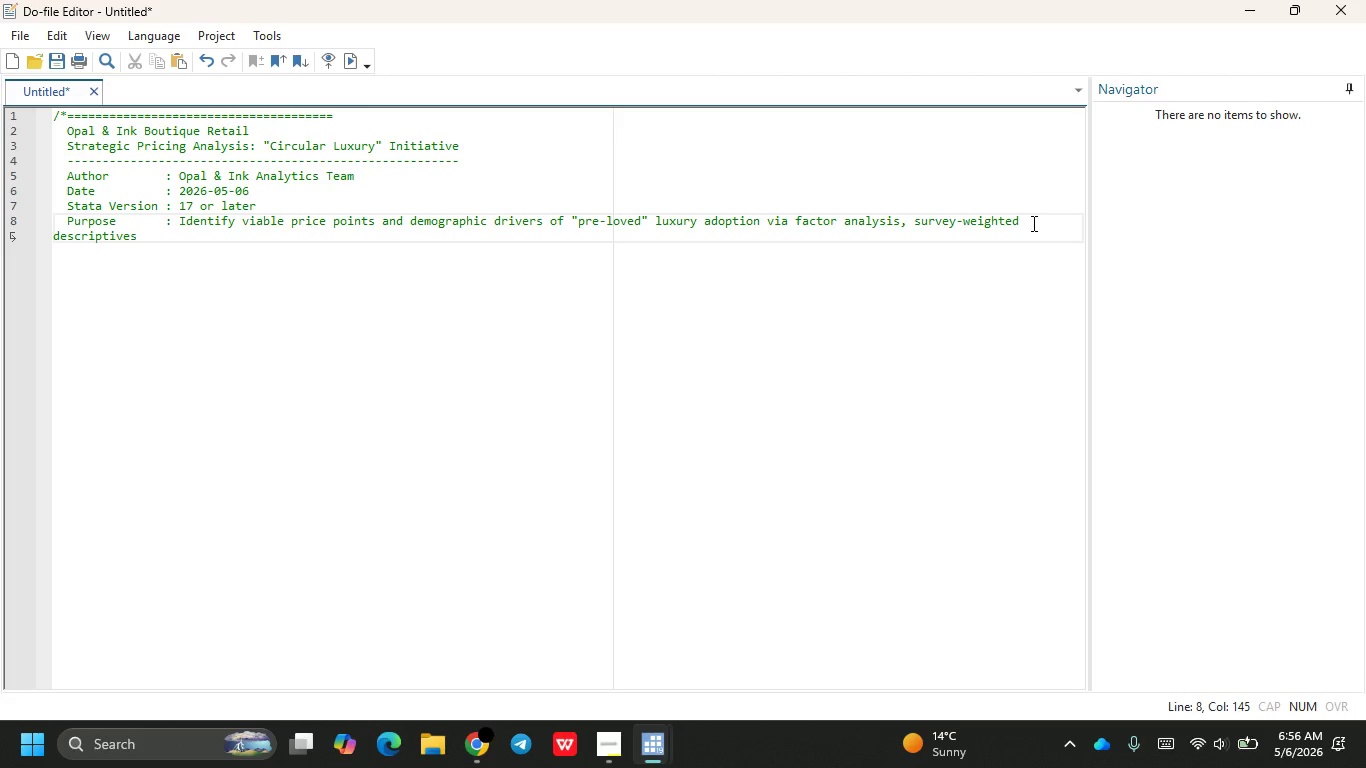 
key(ArrowRight)
 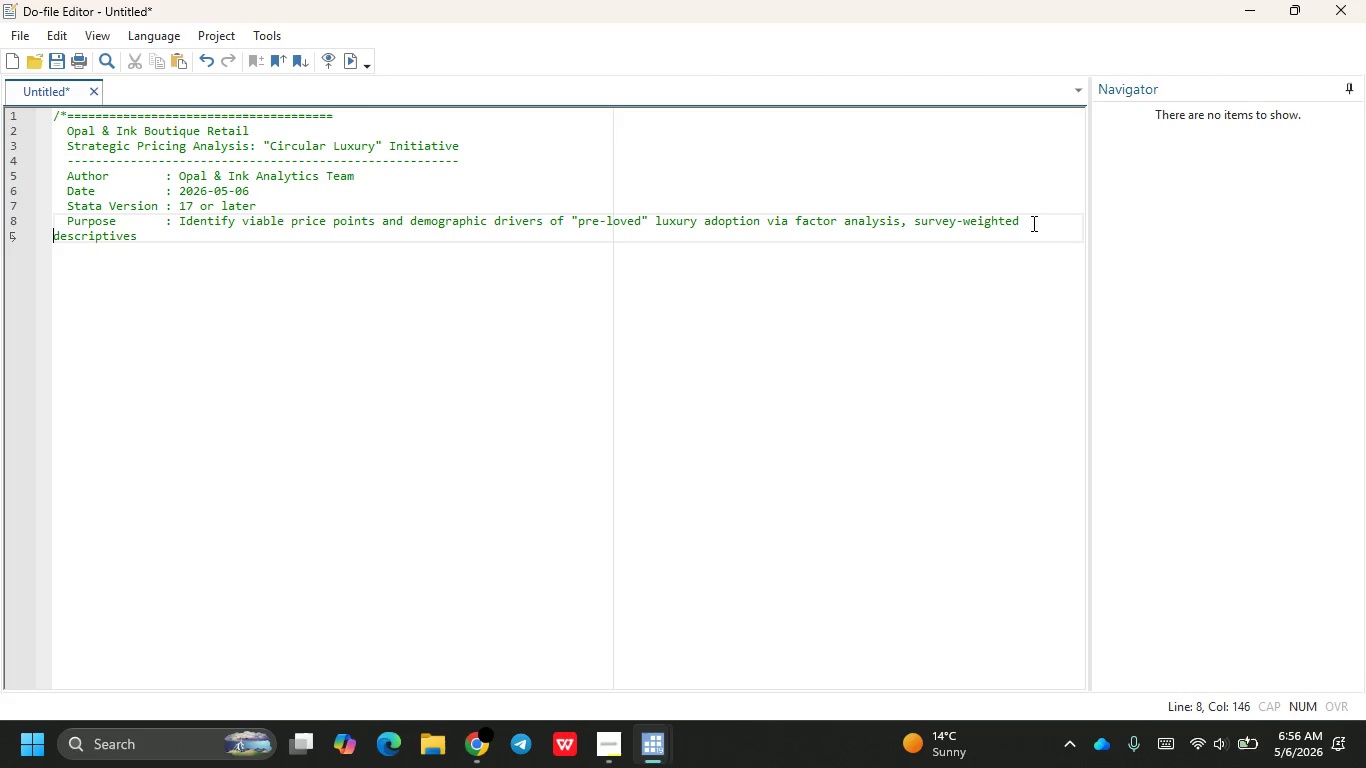 
key(ArrowRight)
 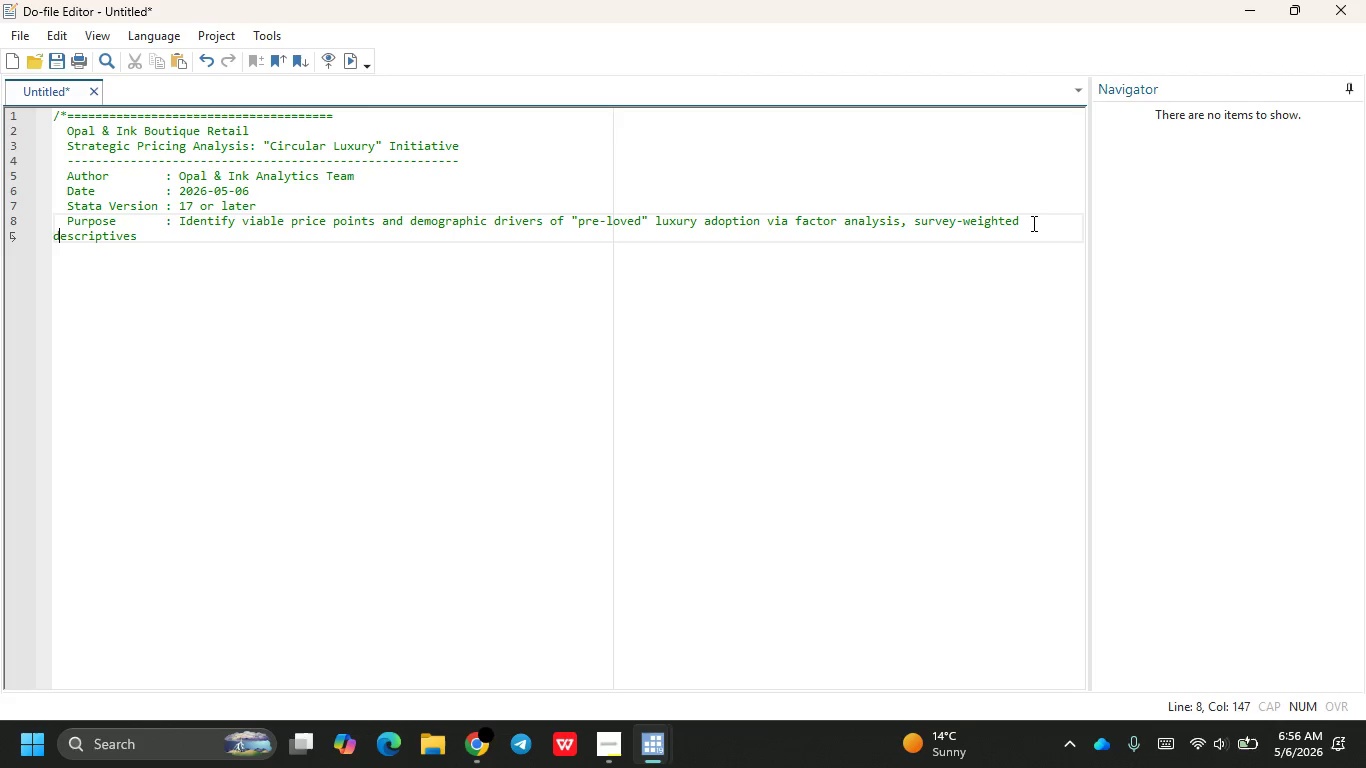 
key(ArrowRight)
 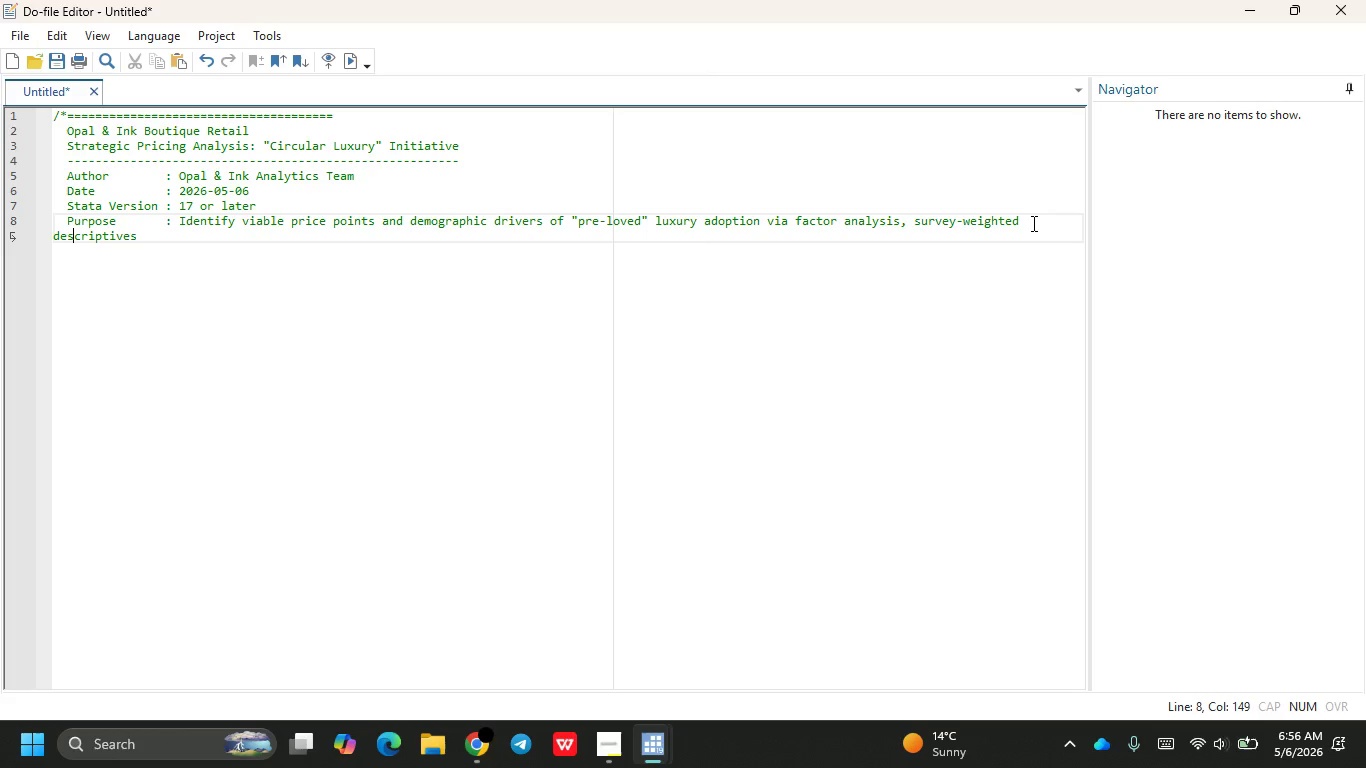 
key(ArrowRight)
 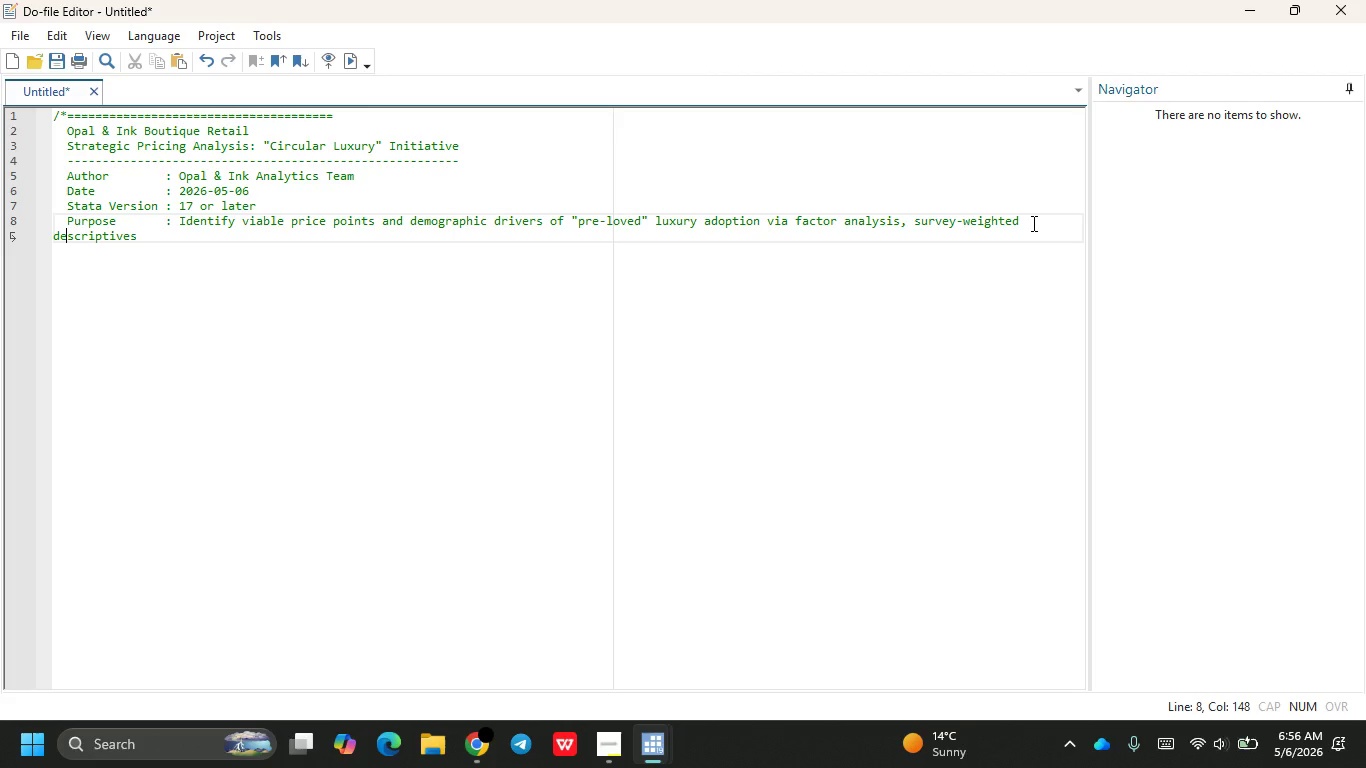 
key(ArrowLeft)
 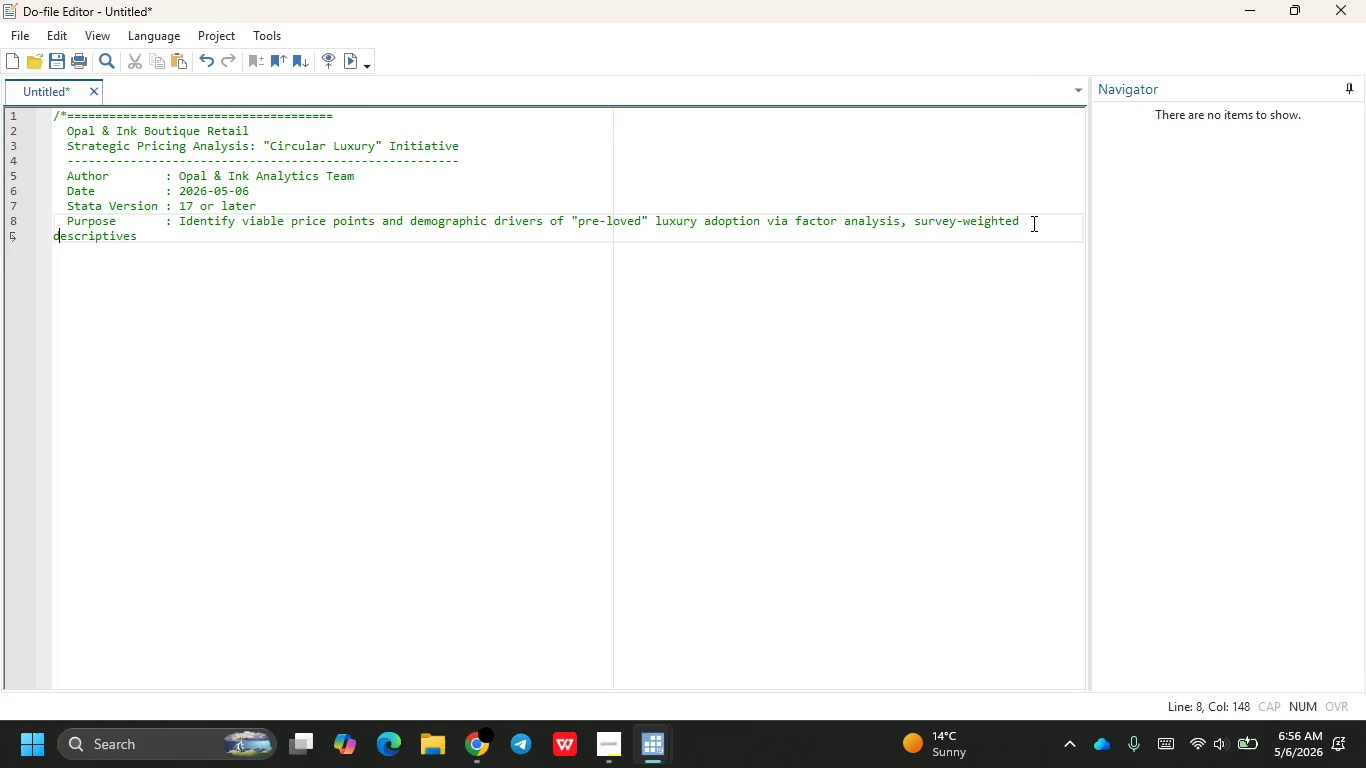 
key(ArrowLeft)
 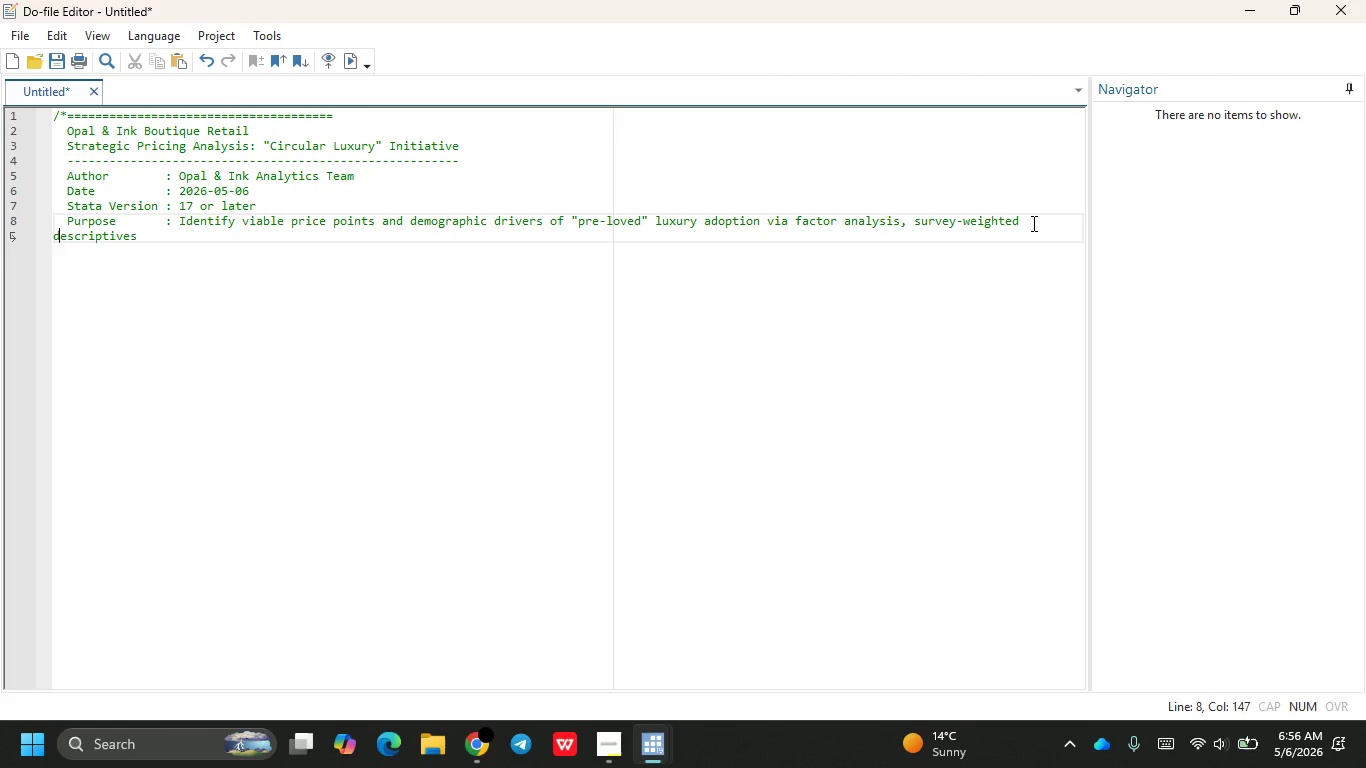 
key(ArrowLeft)
 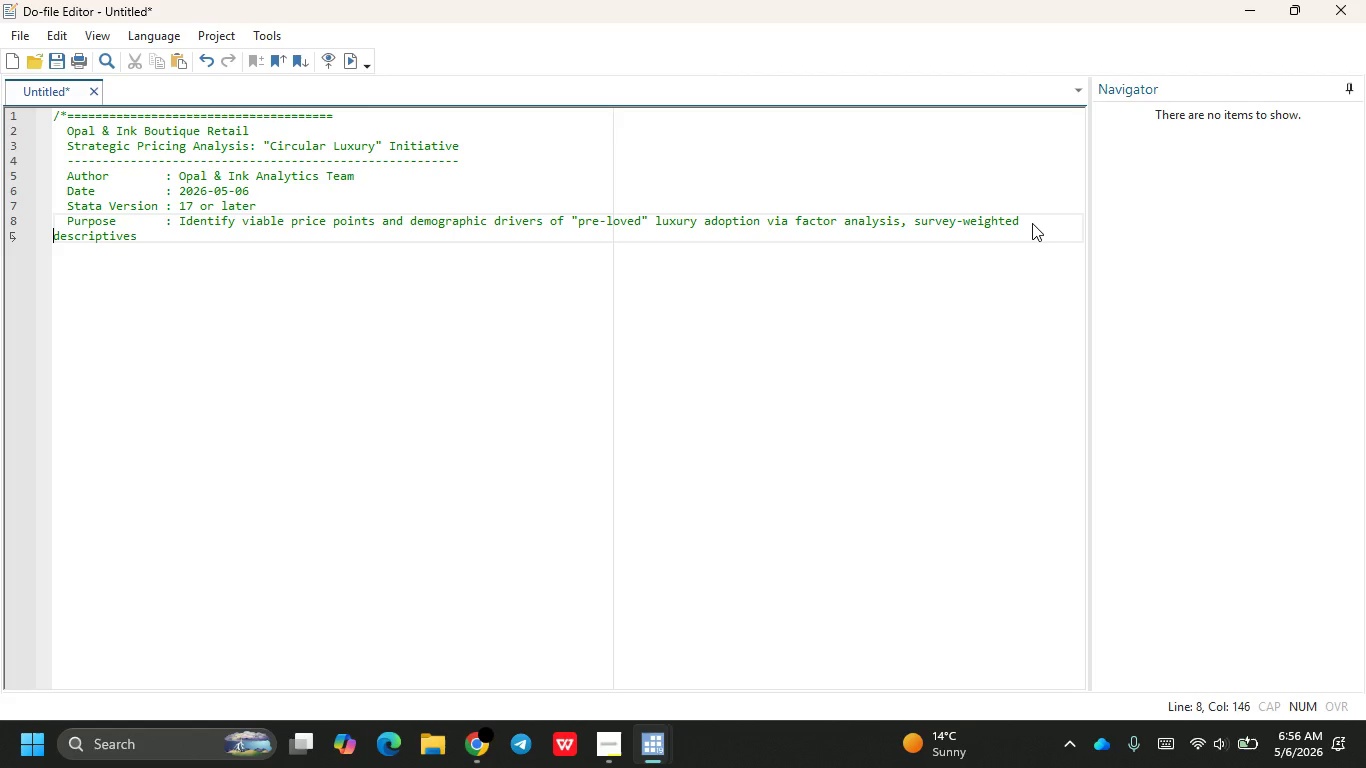 
key(Backspace)
 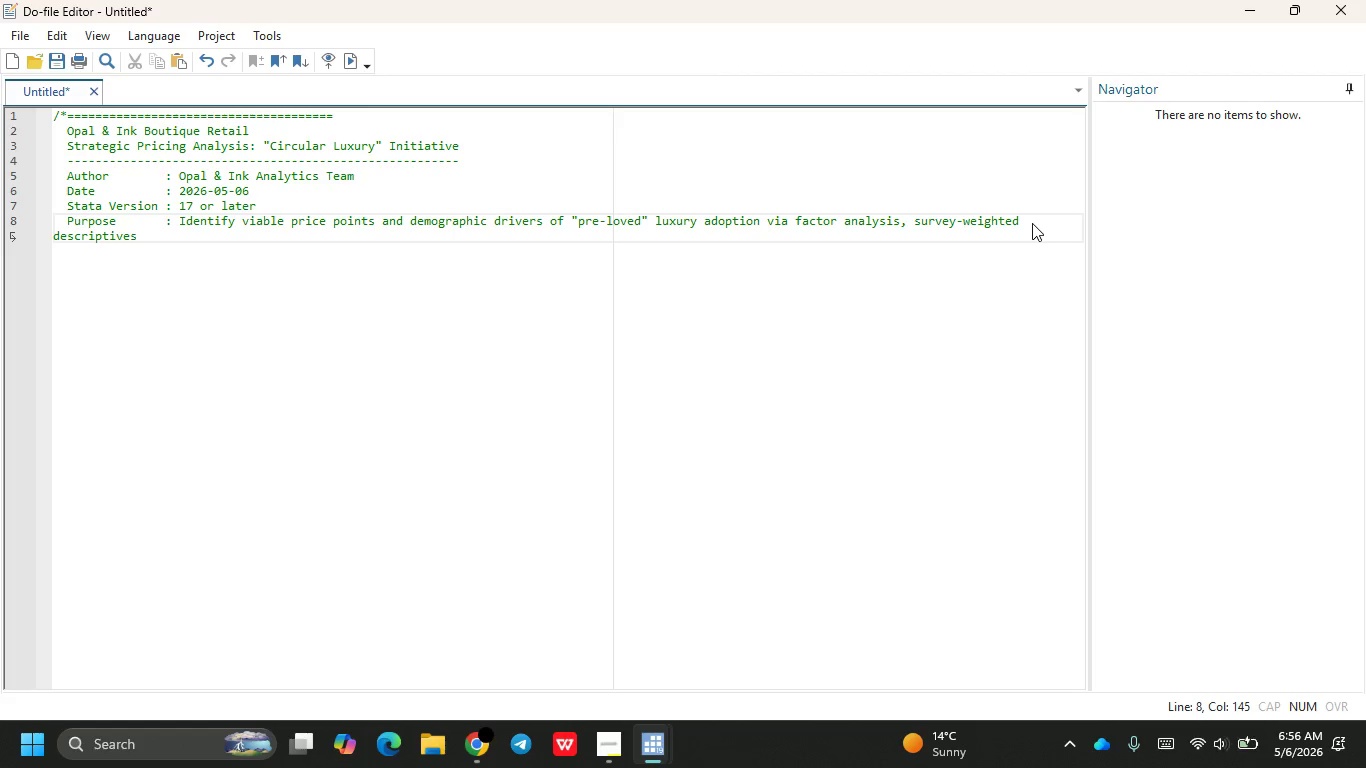 
key(Backspace)
 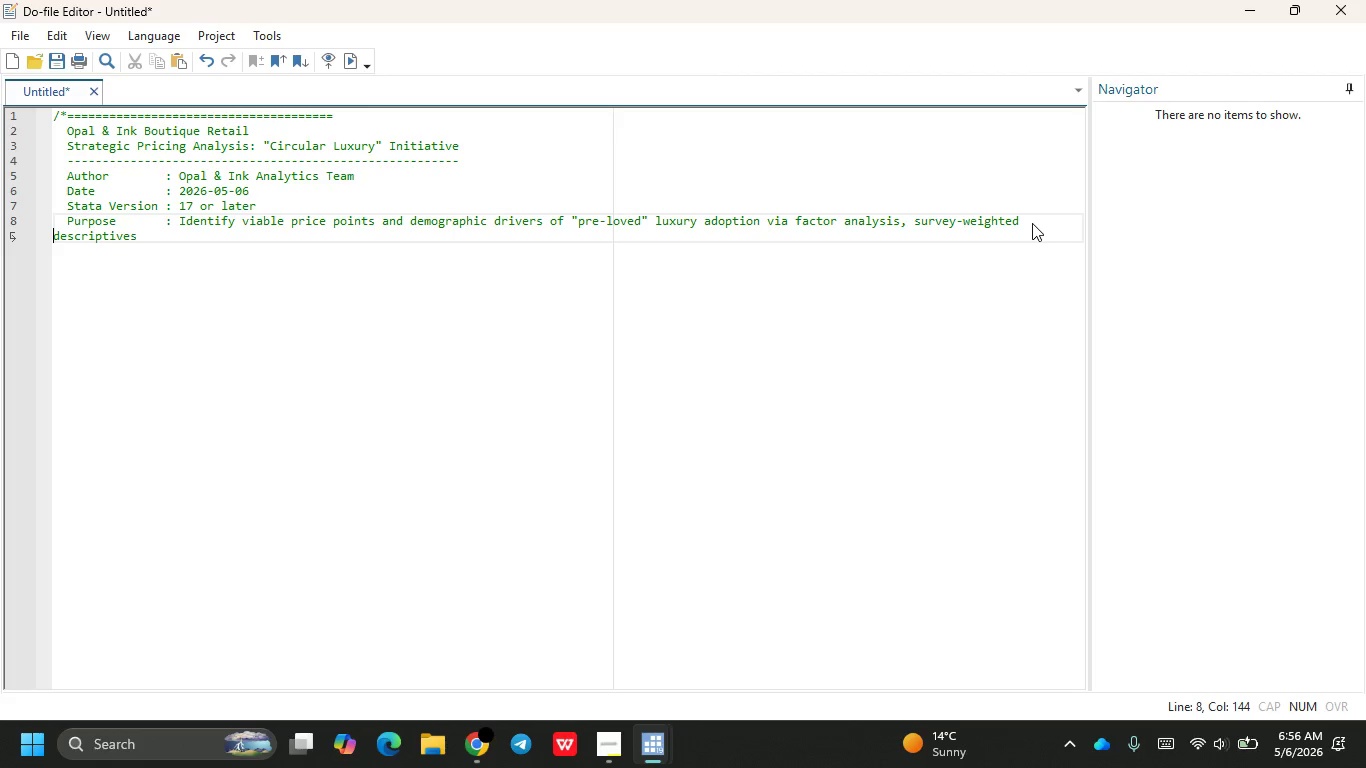 
key(Backspace)
 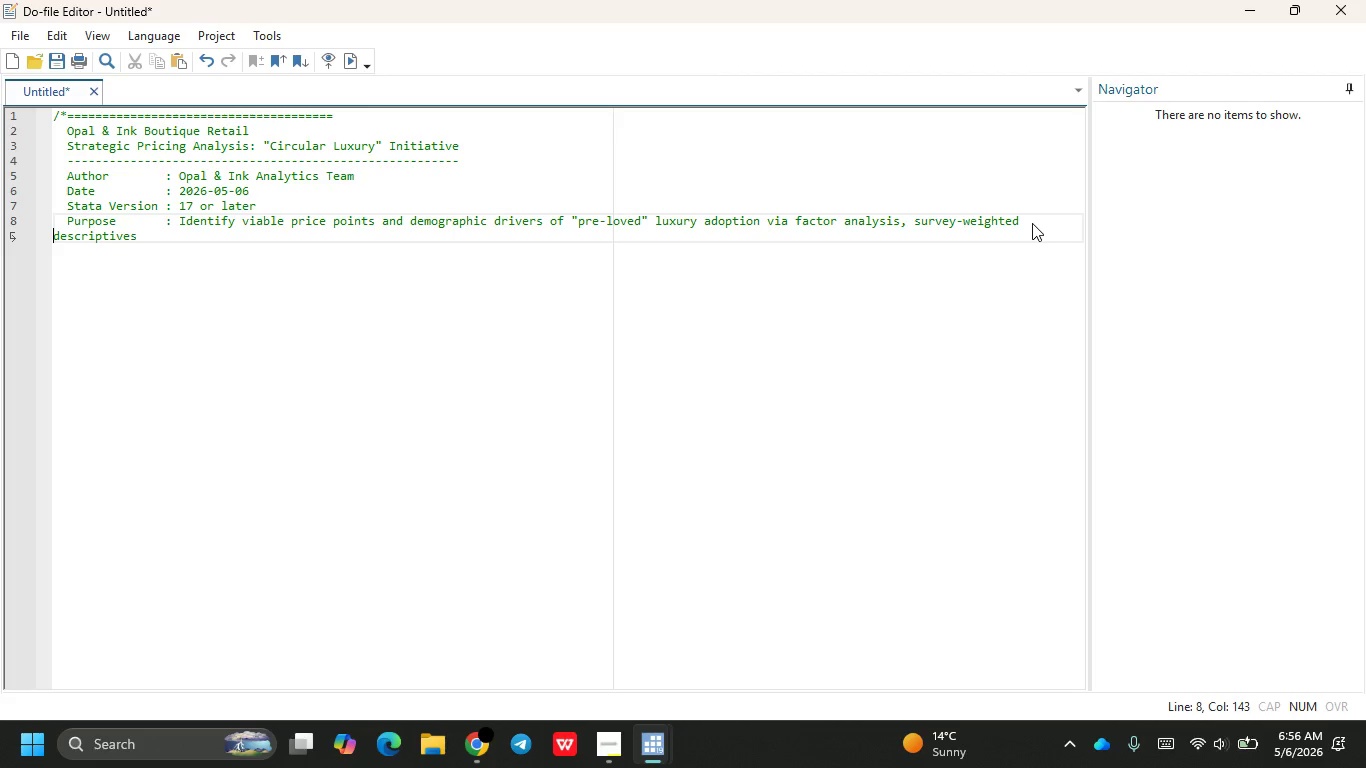 
key(Backspace)
 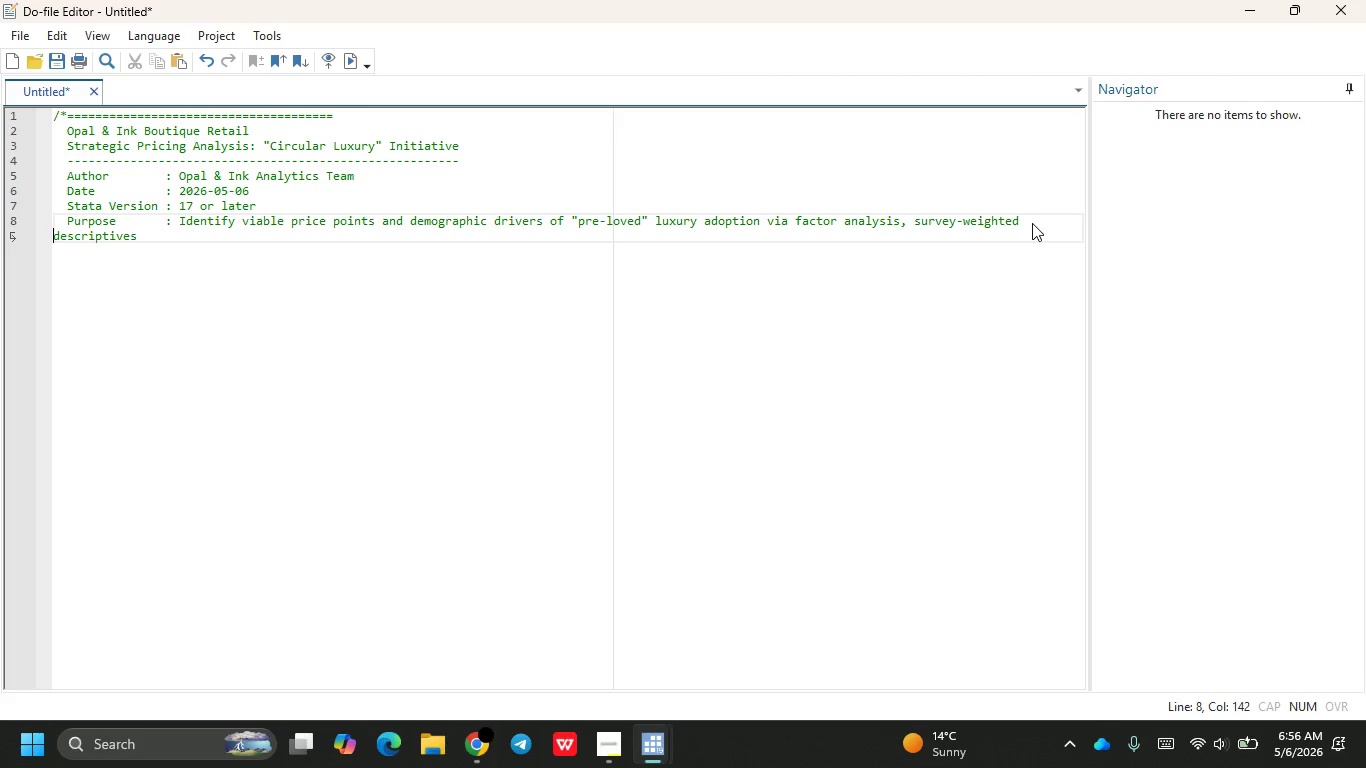 
hold_key(key=ArrowRight, duration=0.77)
 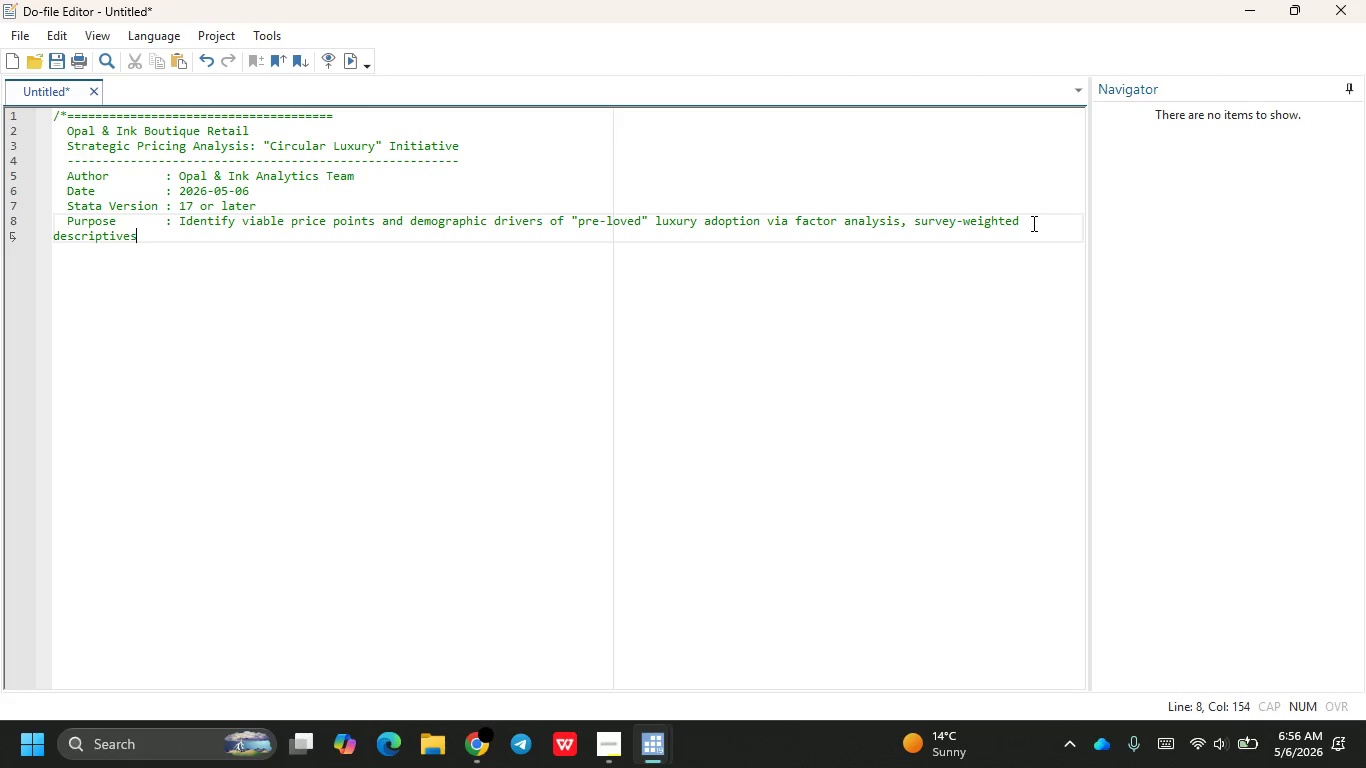 
key(ArrowRight)
 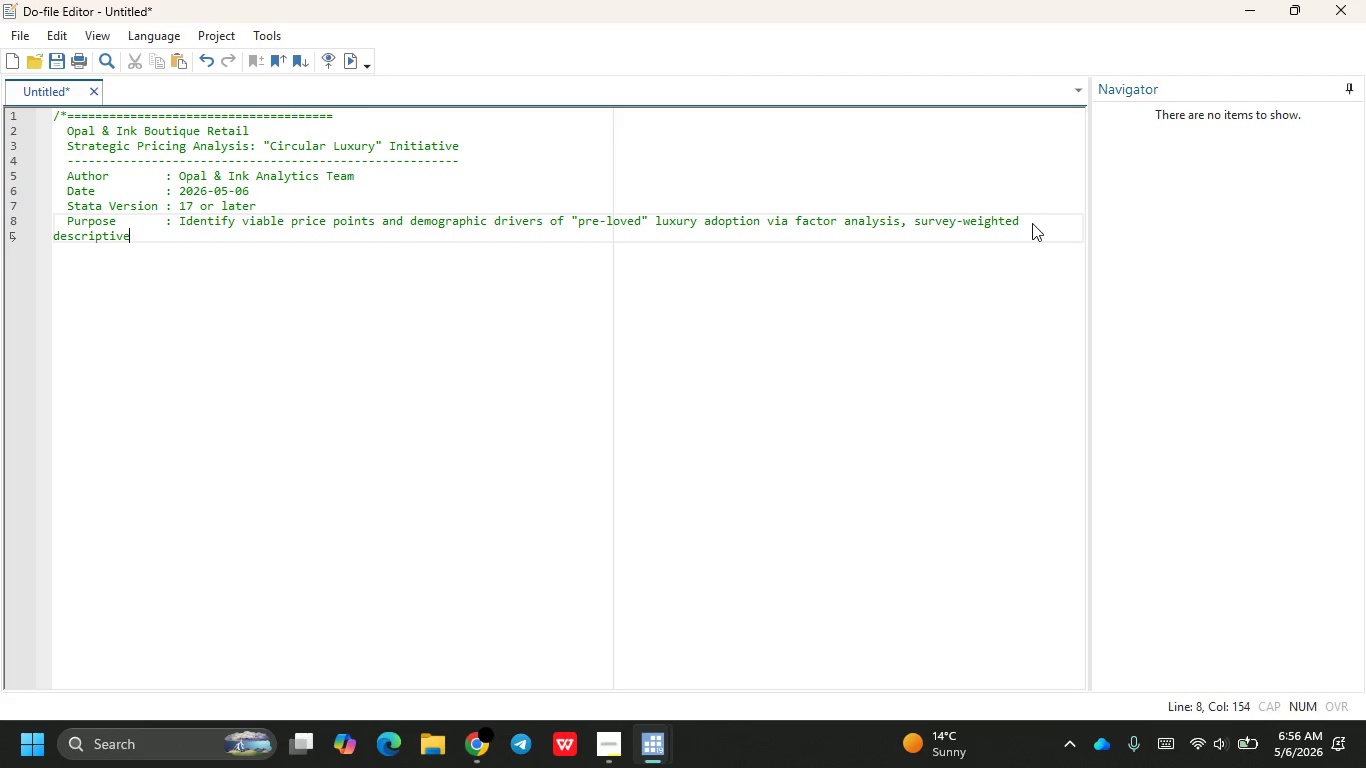 
key(Backspace)
 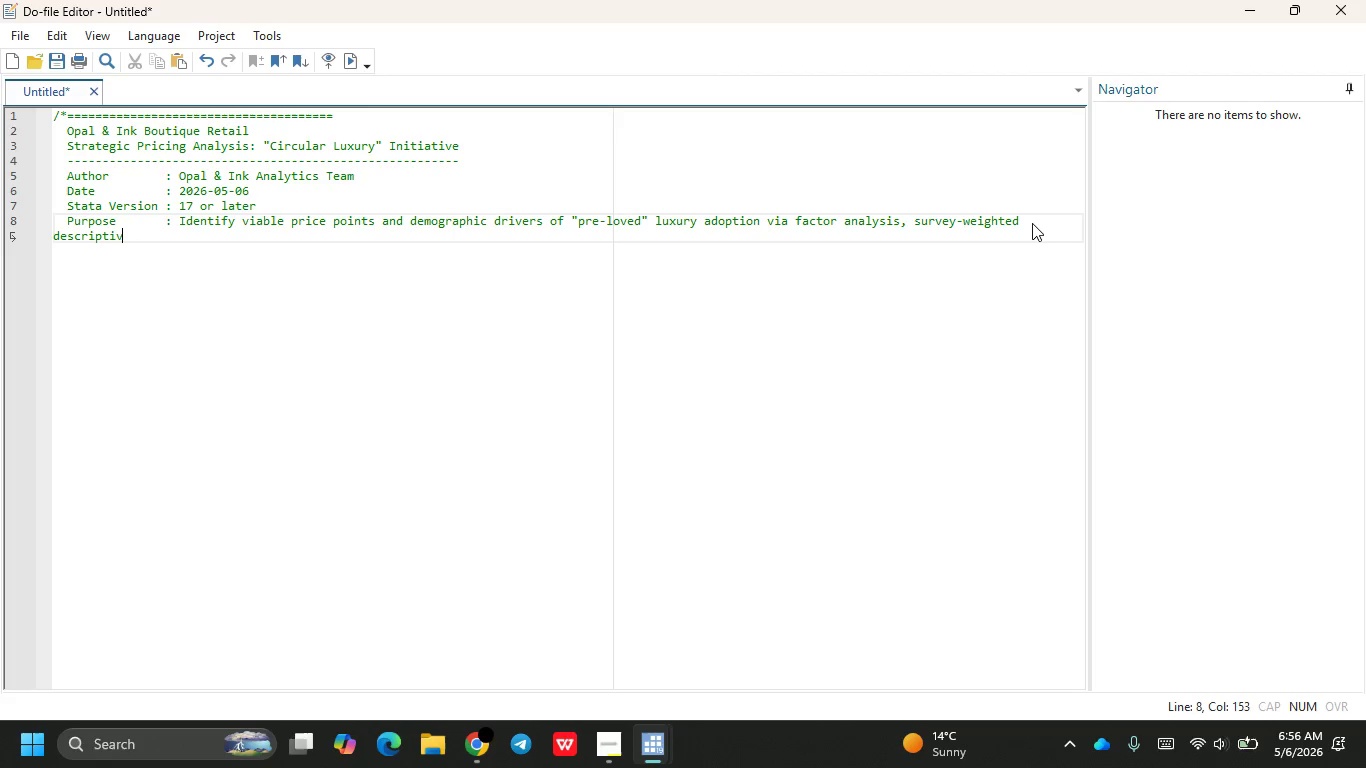 
key(Backspace)
 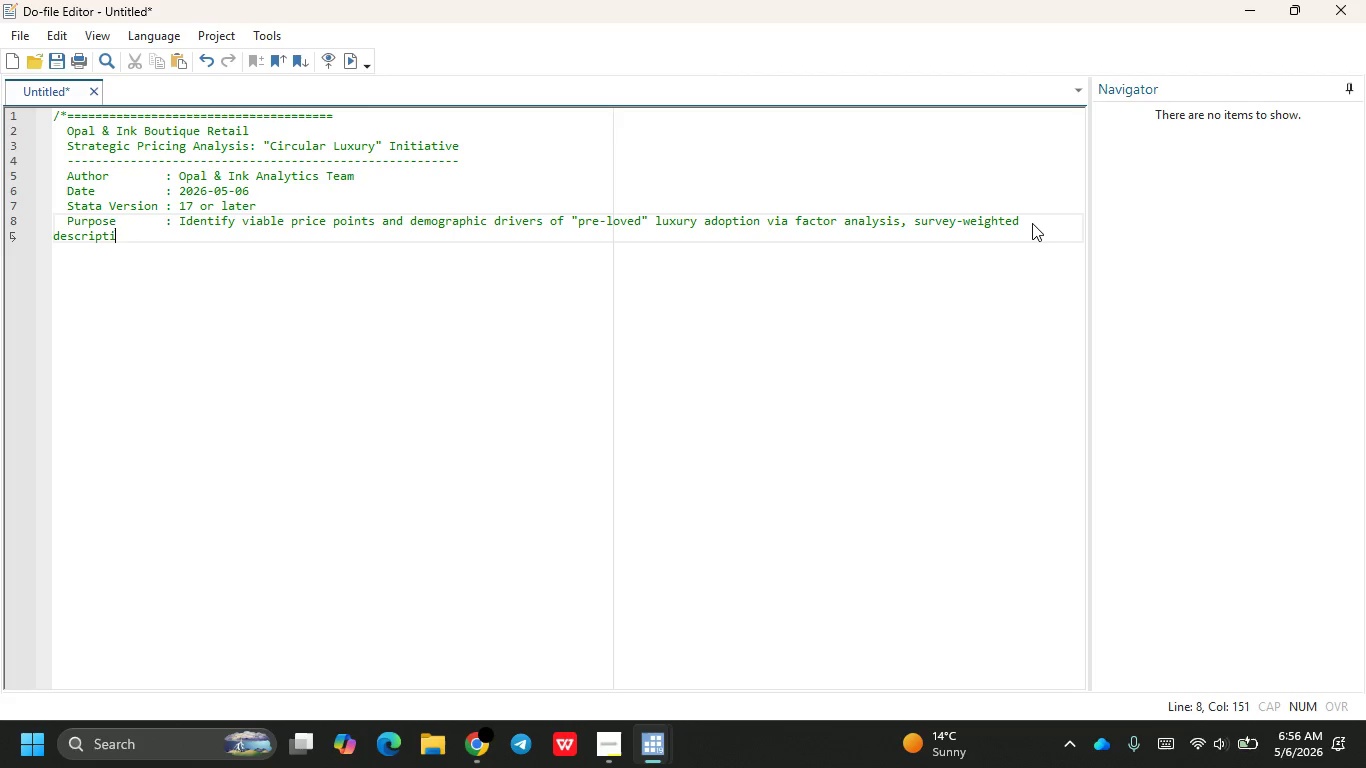 
key(Backspace)
 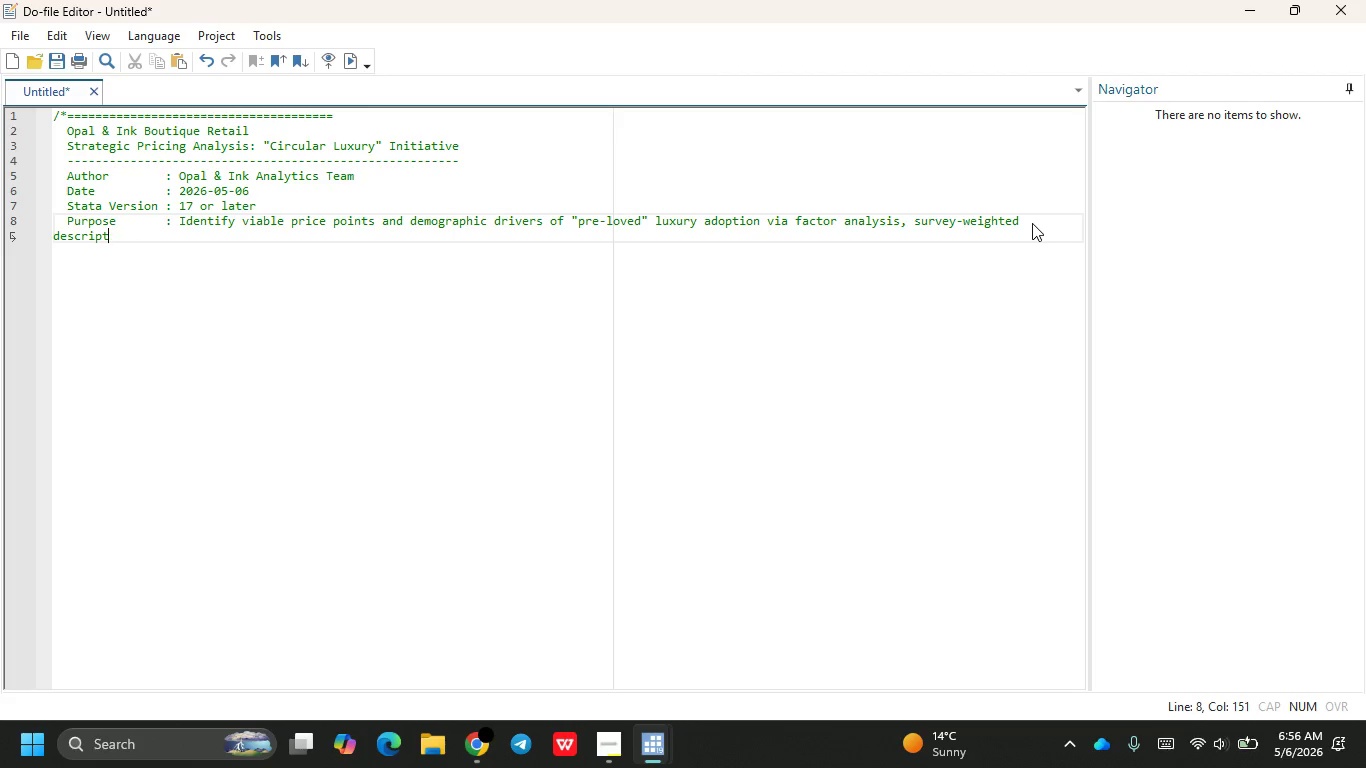 
key(Backspace)
 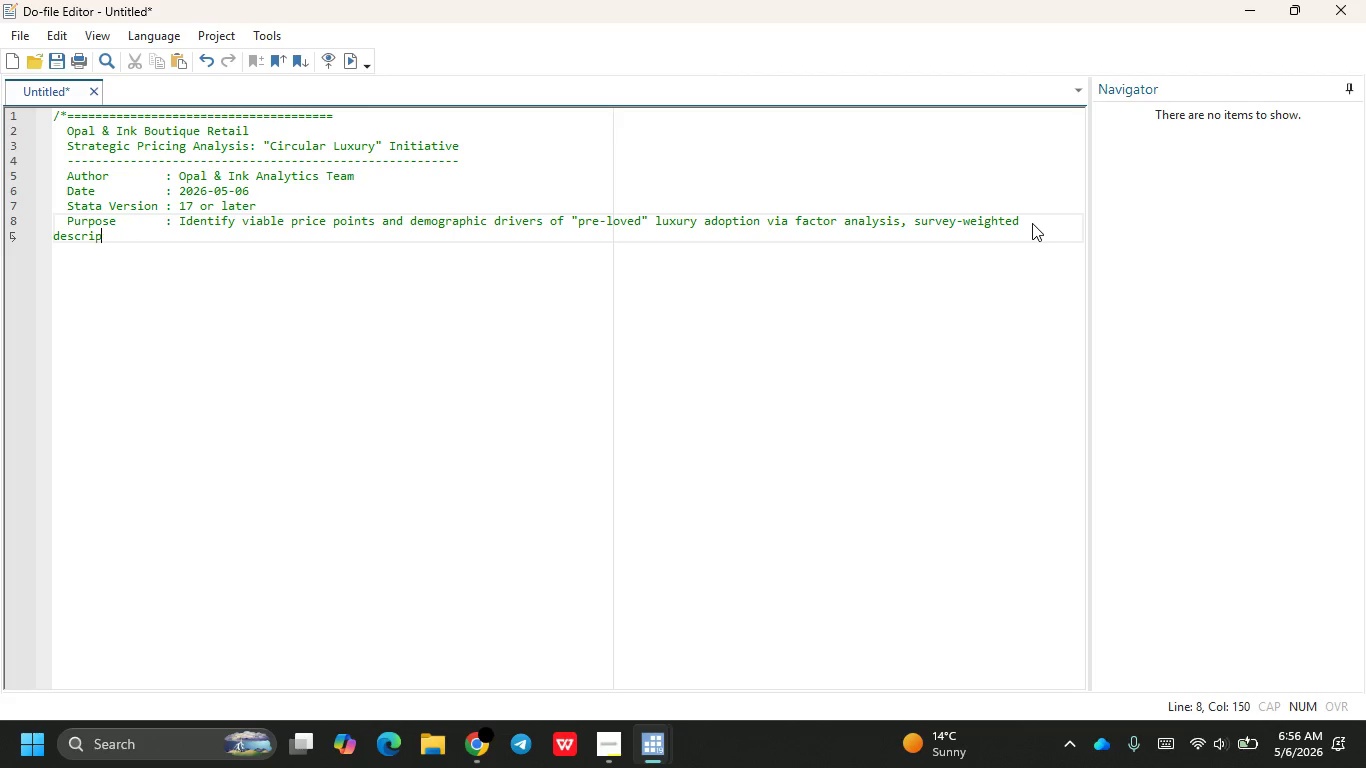 
key(Backspace)
 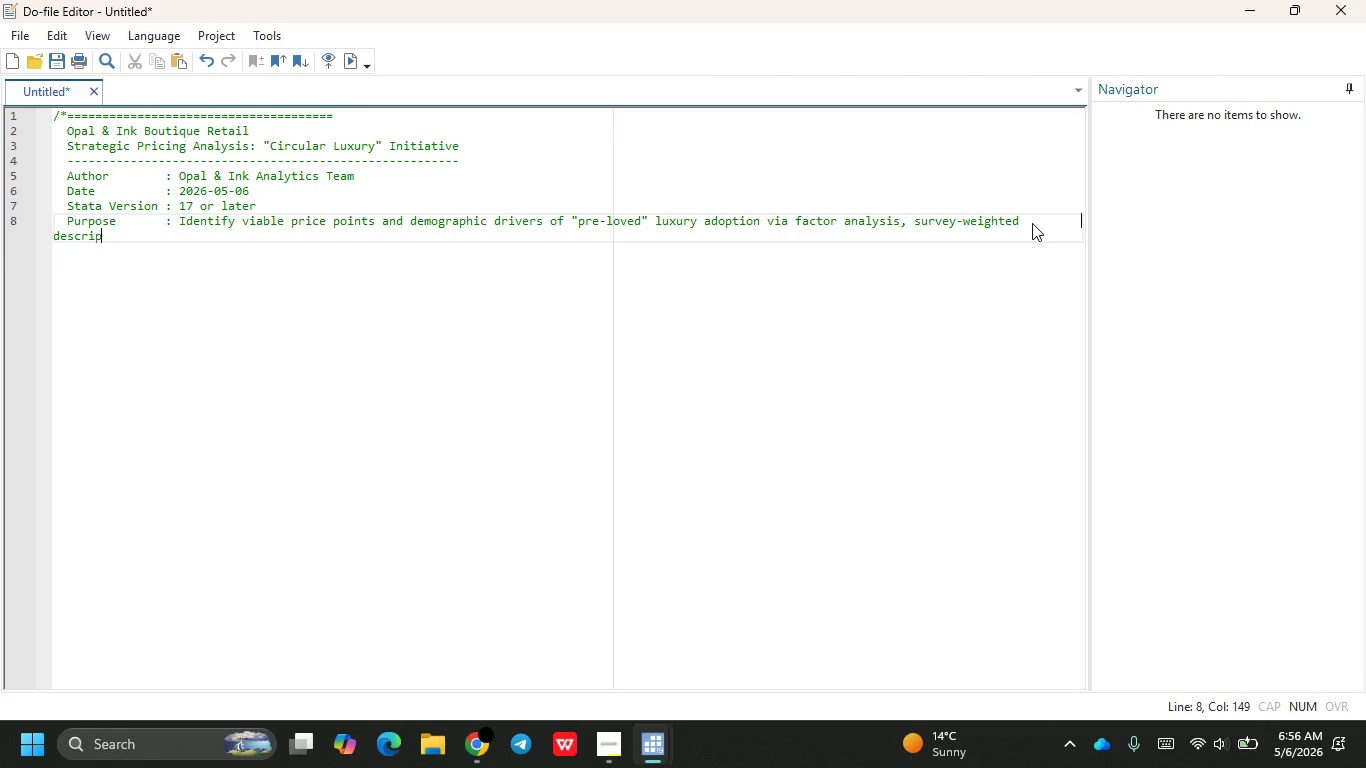 
key(Backspace)
 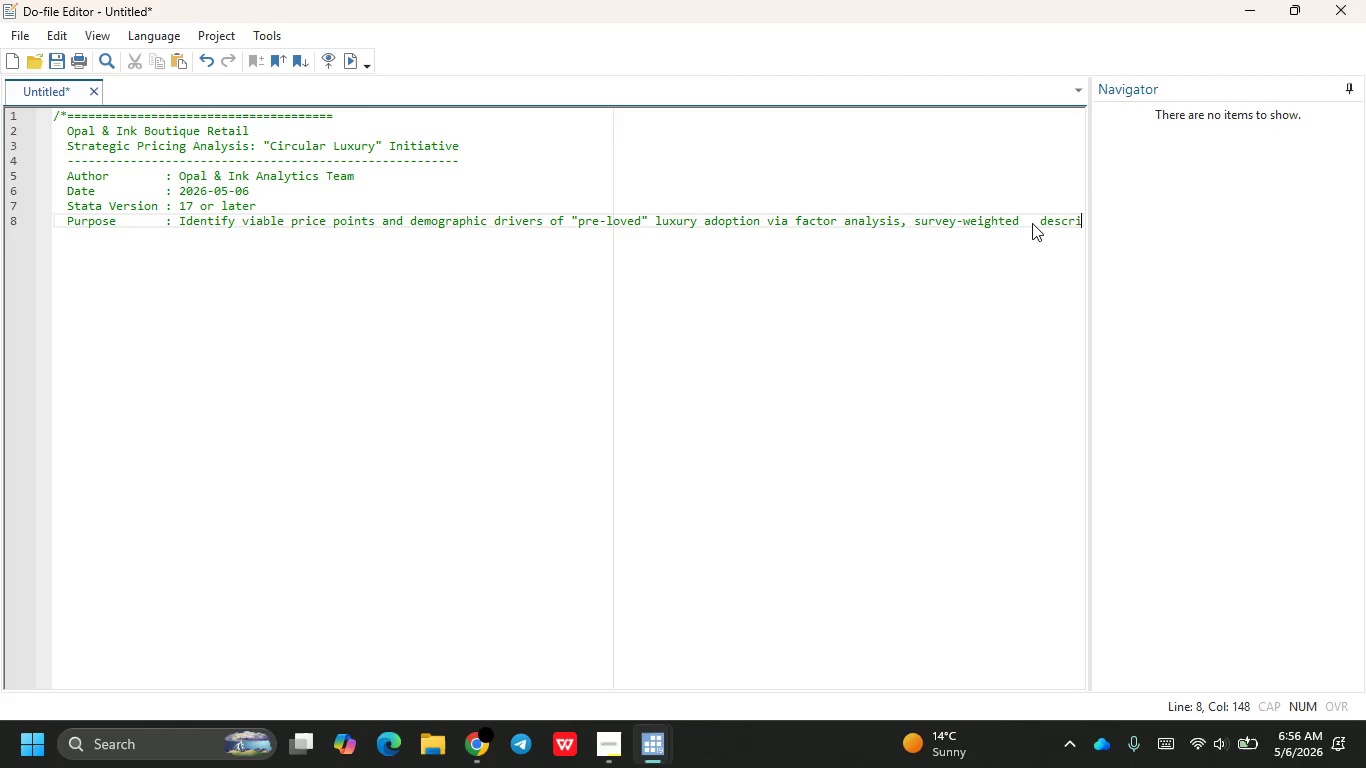 
key(Backspace)
 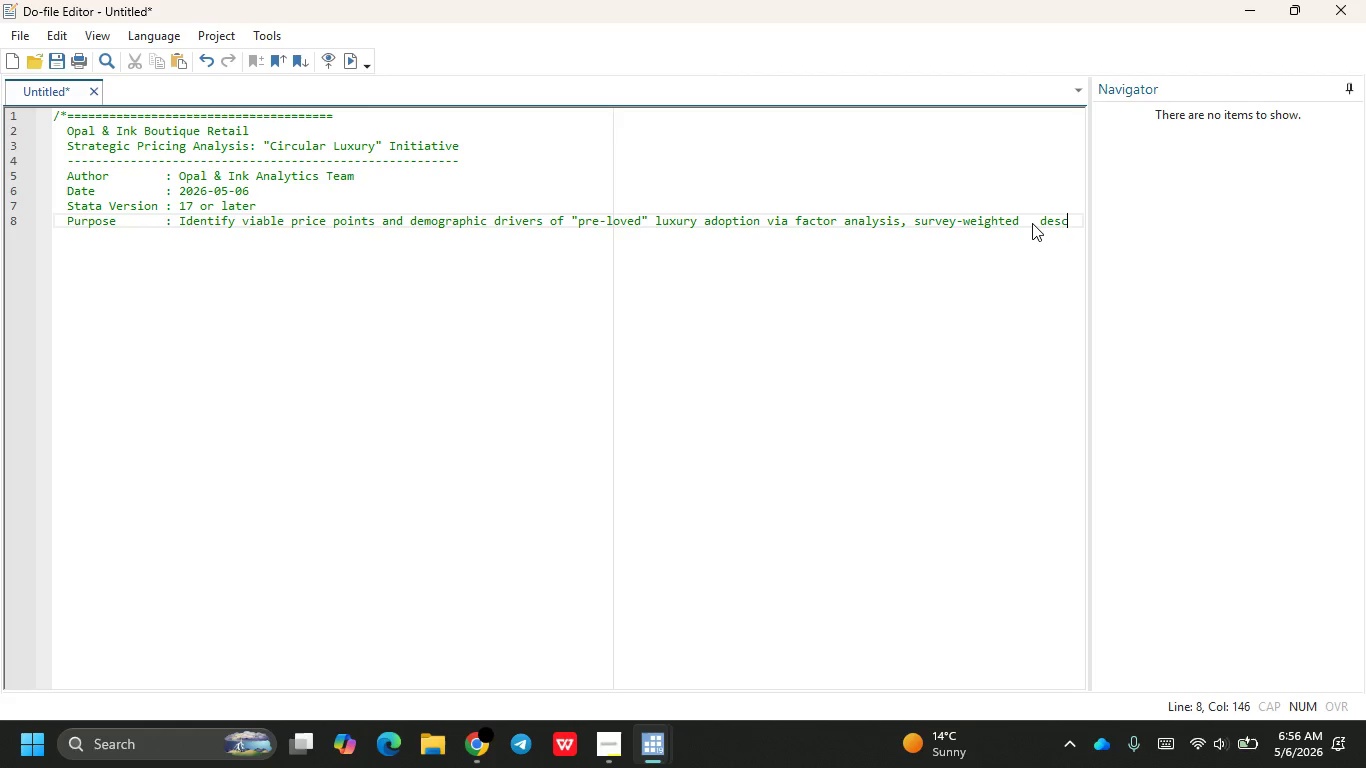 
key(Backspace)
 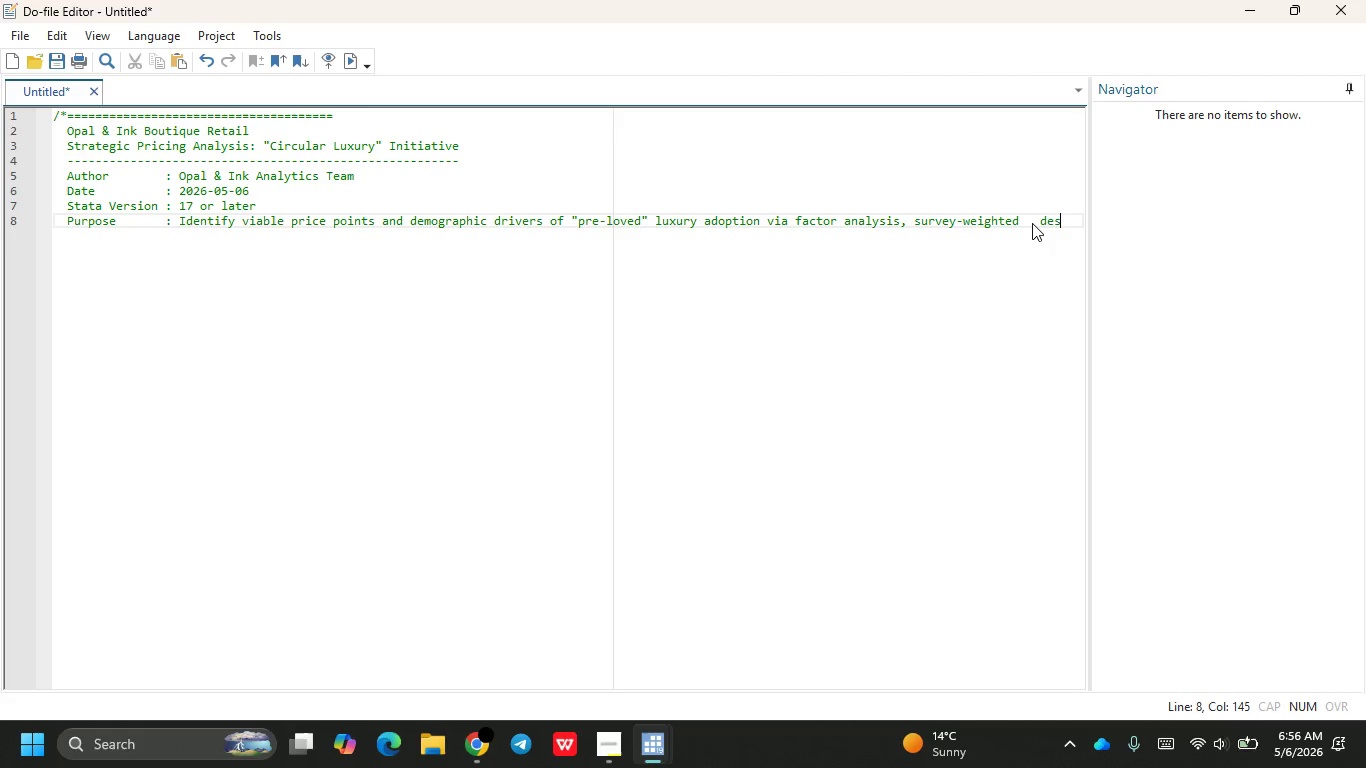 
key(Backspace)
 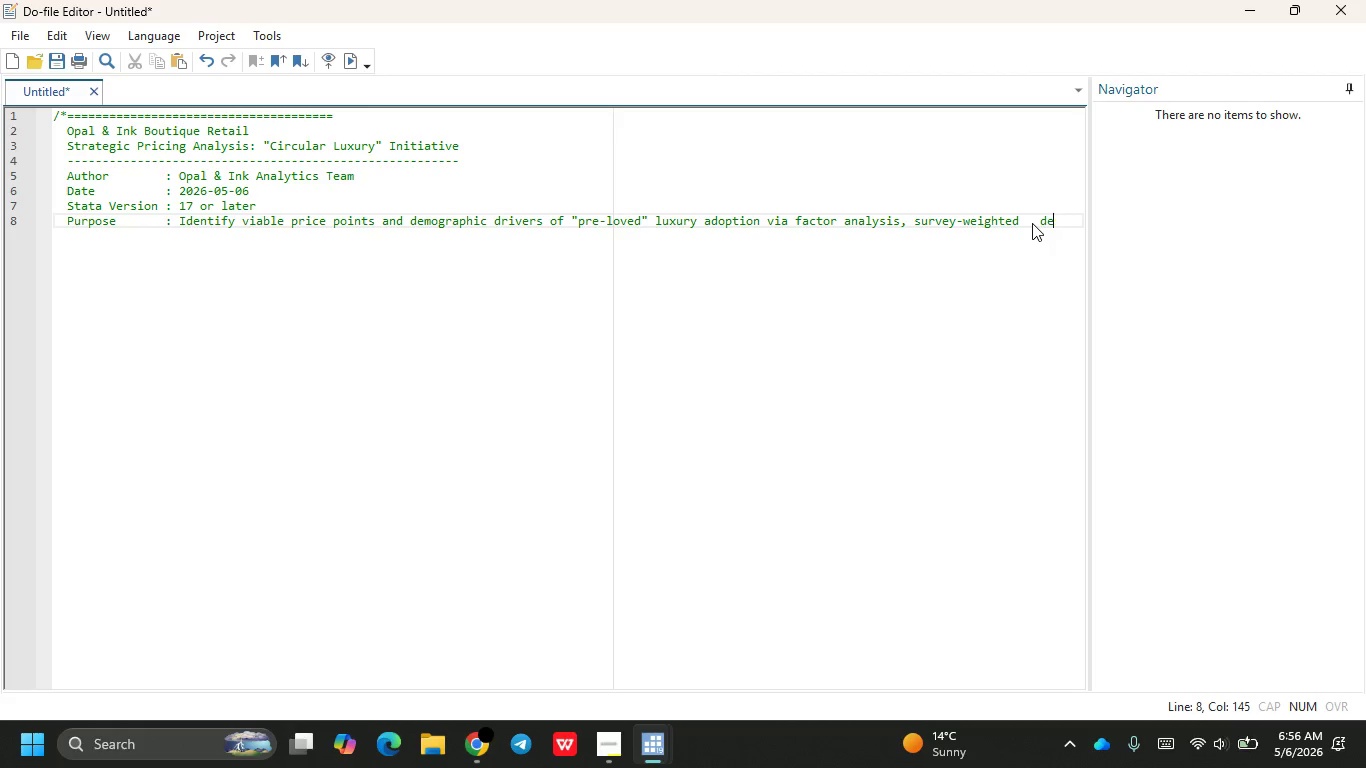 
key(Backspace)
 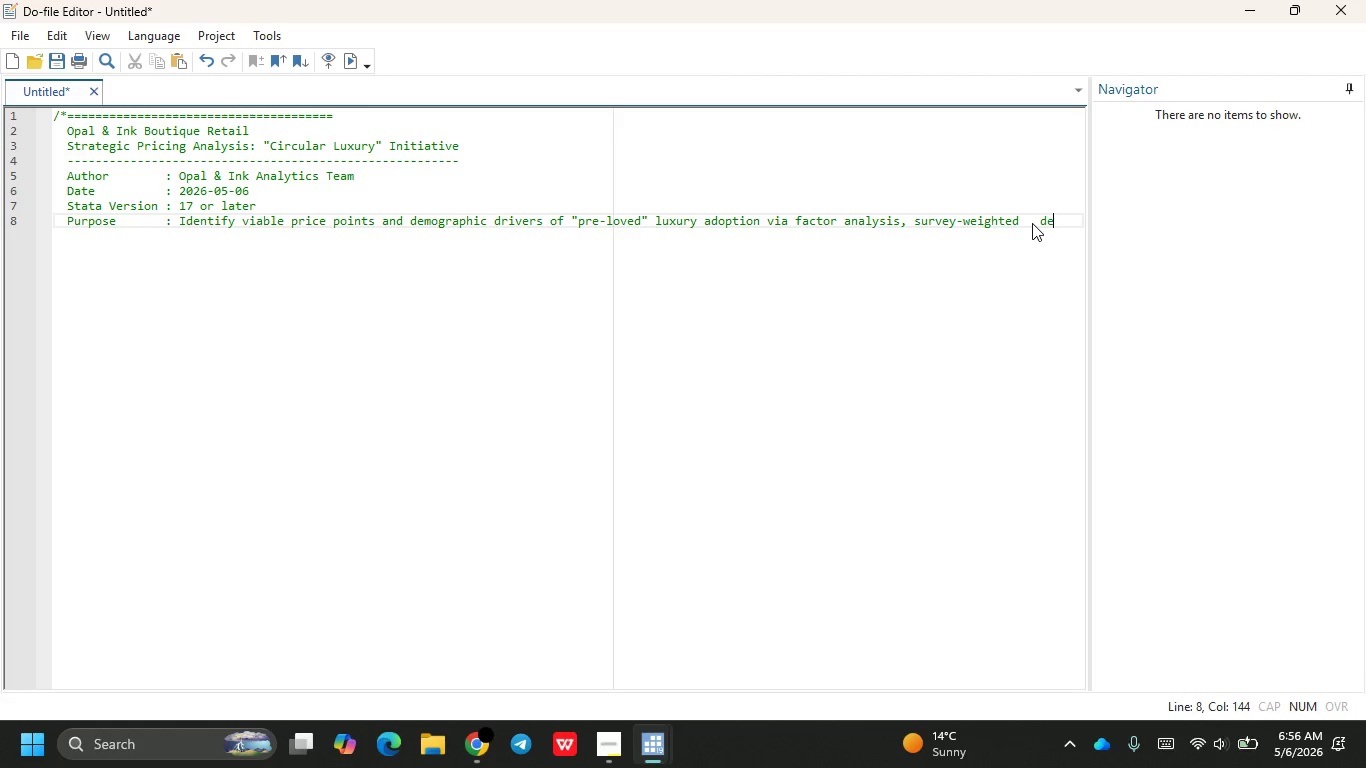 
key(Backspace)
 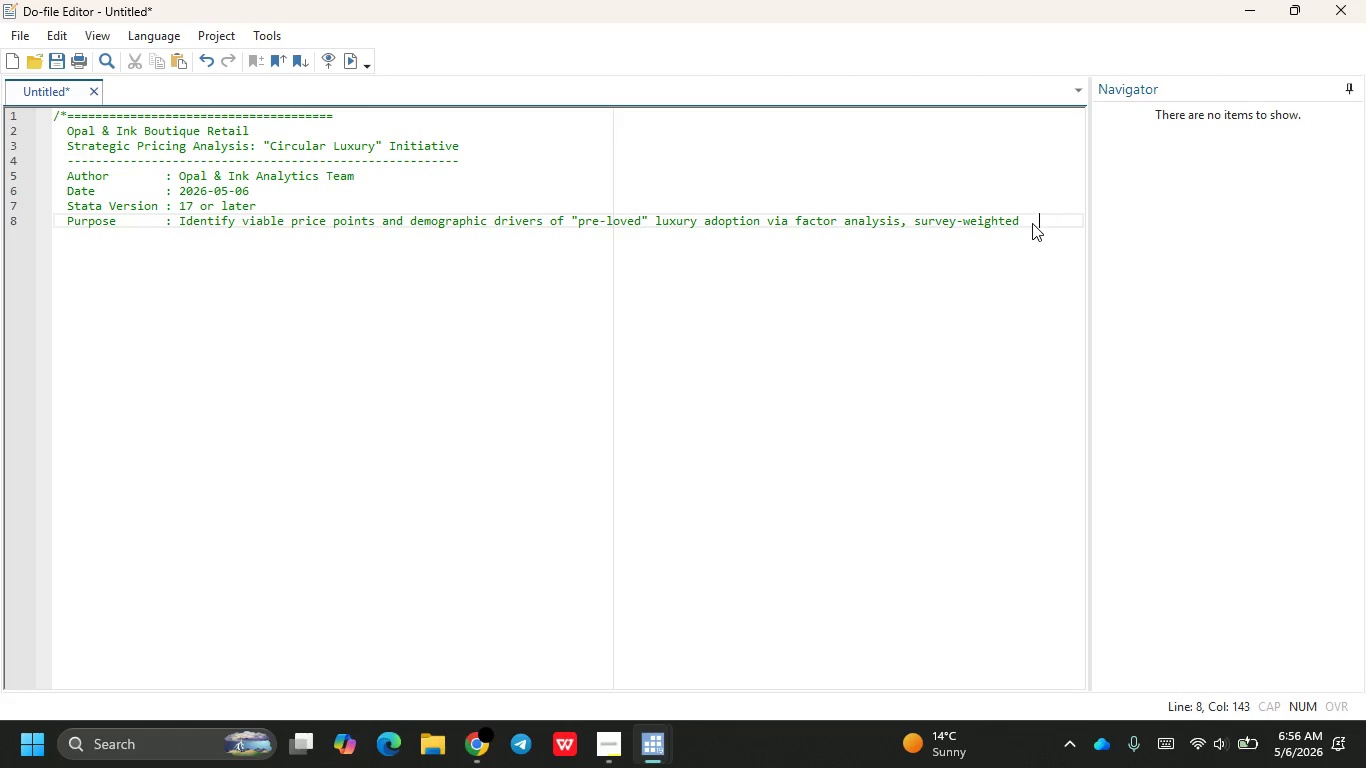 
key(Backspace)
 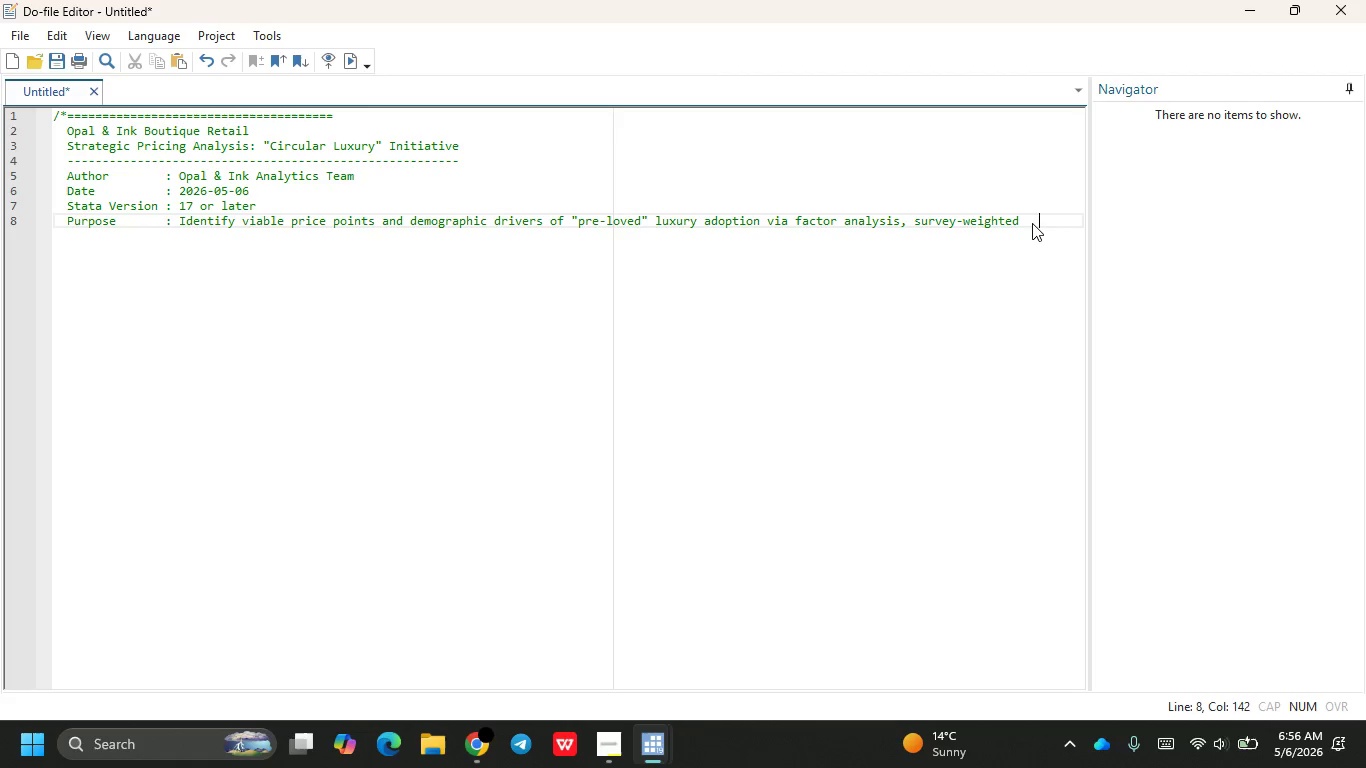 
key(Backspace)
 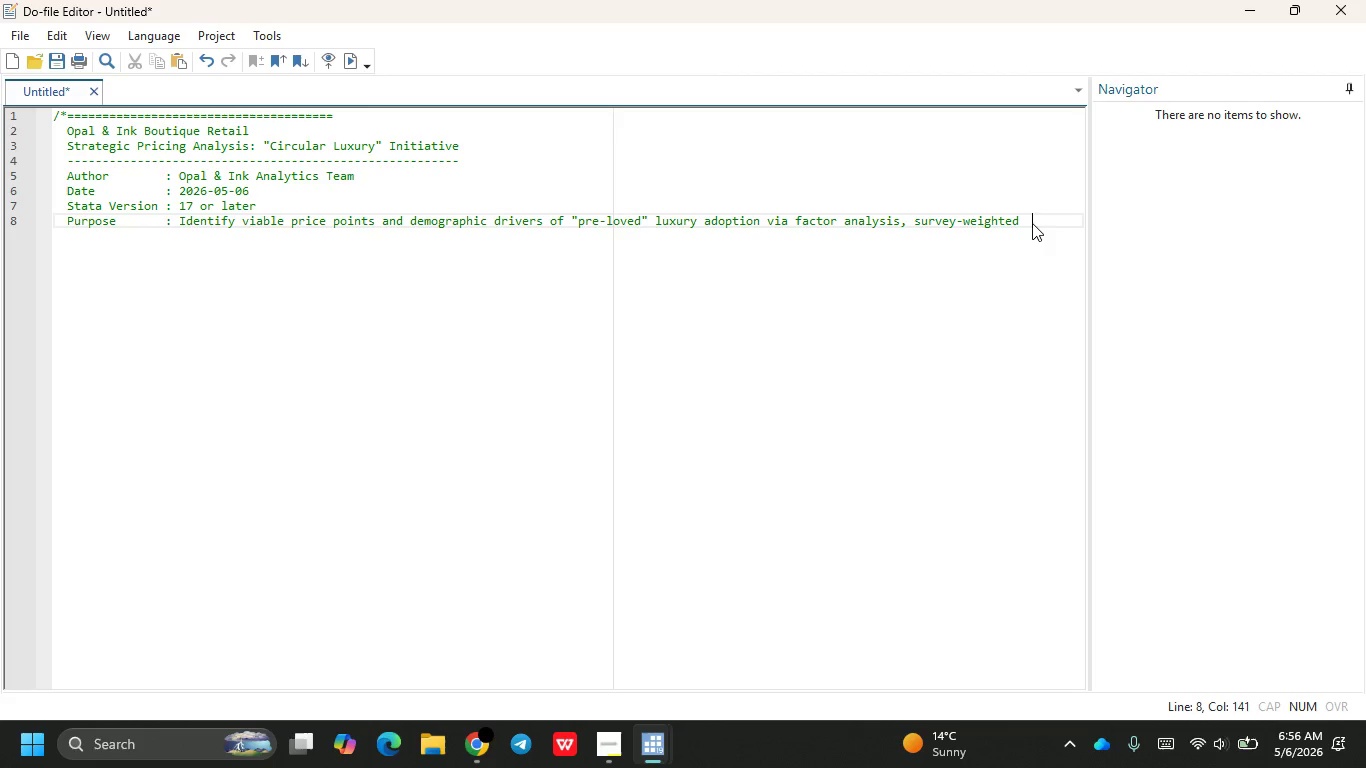 
key(Backspace)
 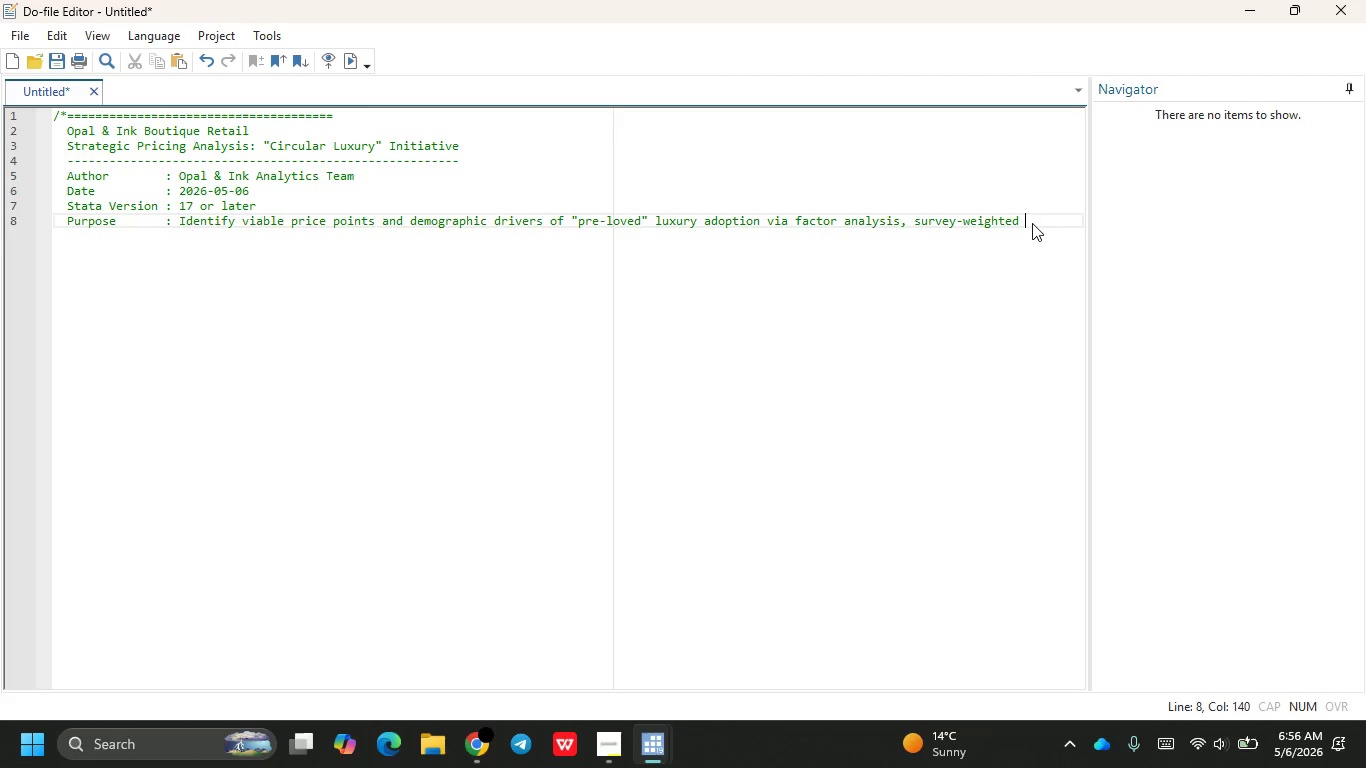 
key(Backspace)
 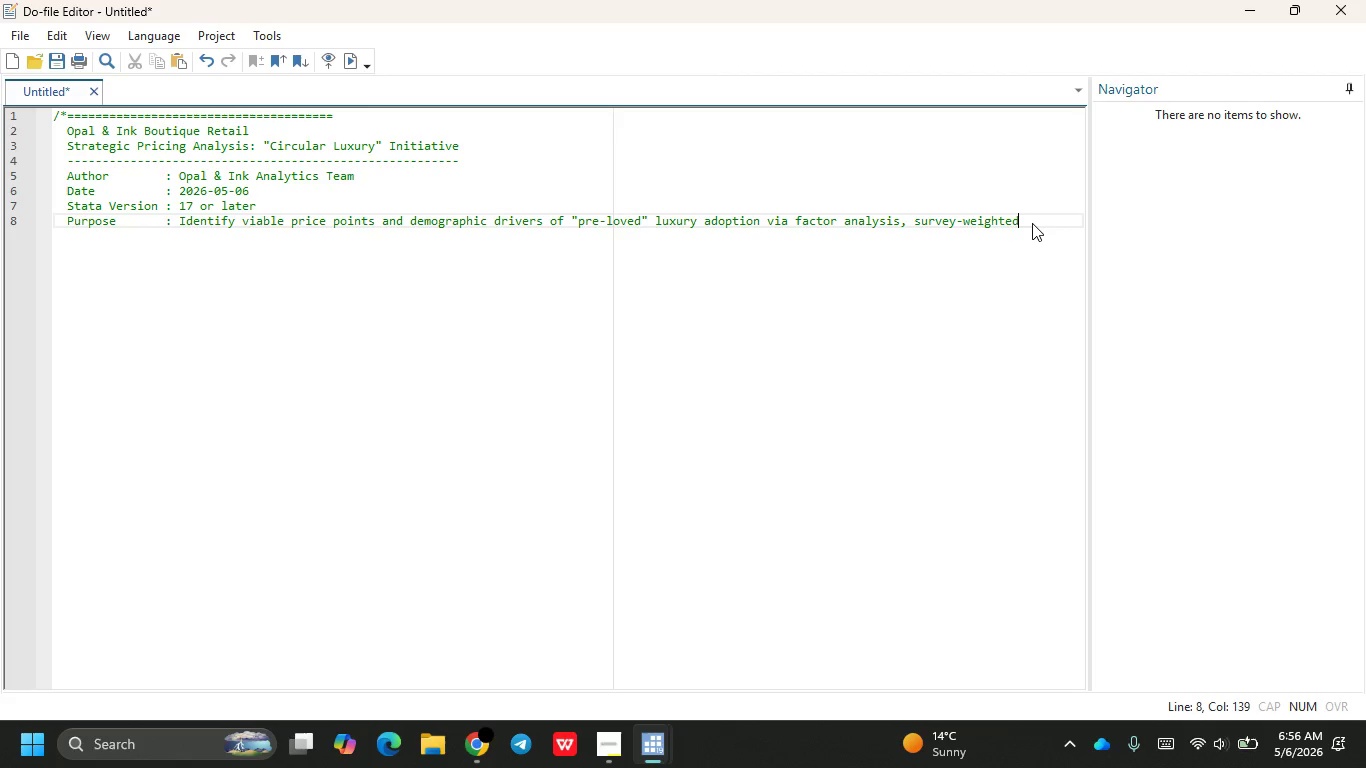 
key(Space)
 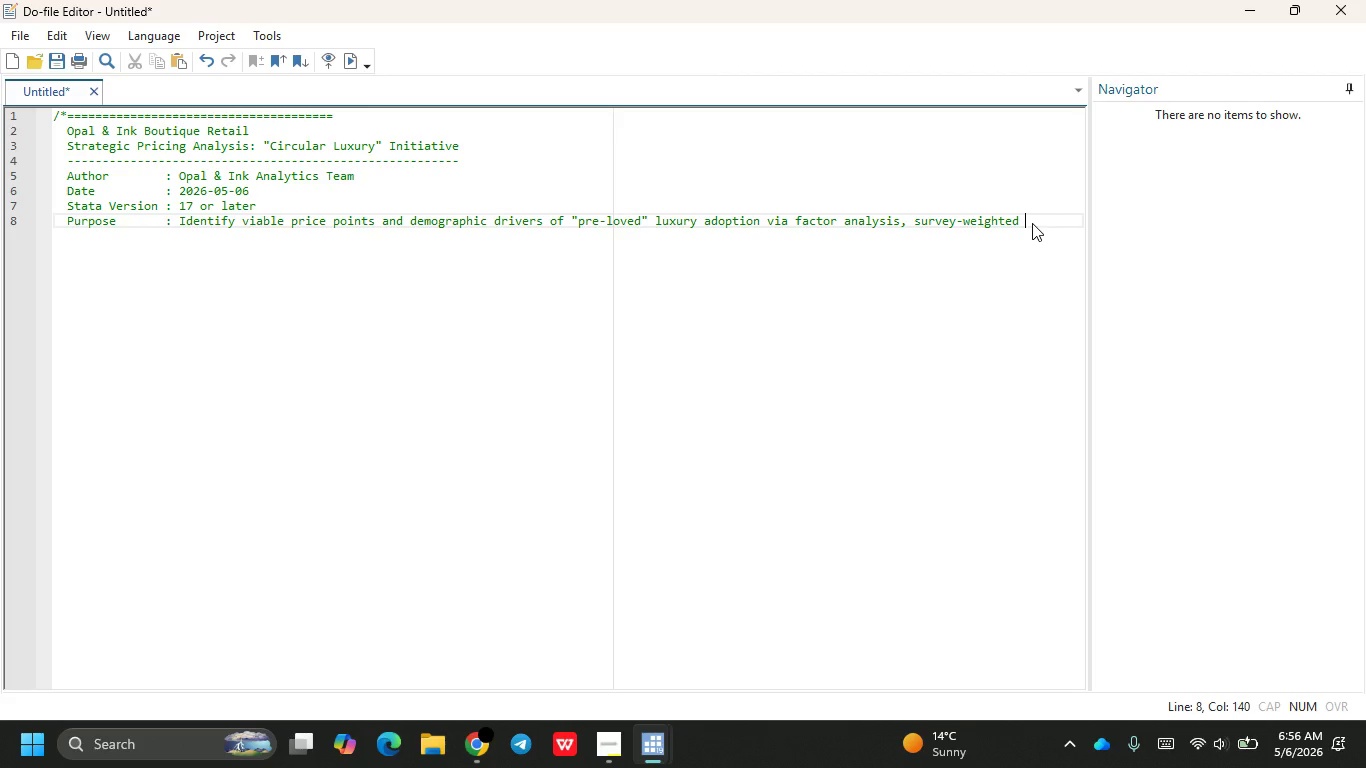 
type(descriptives)
 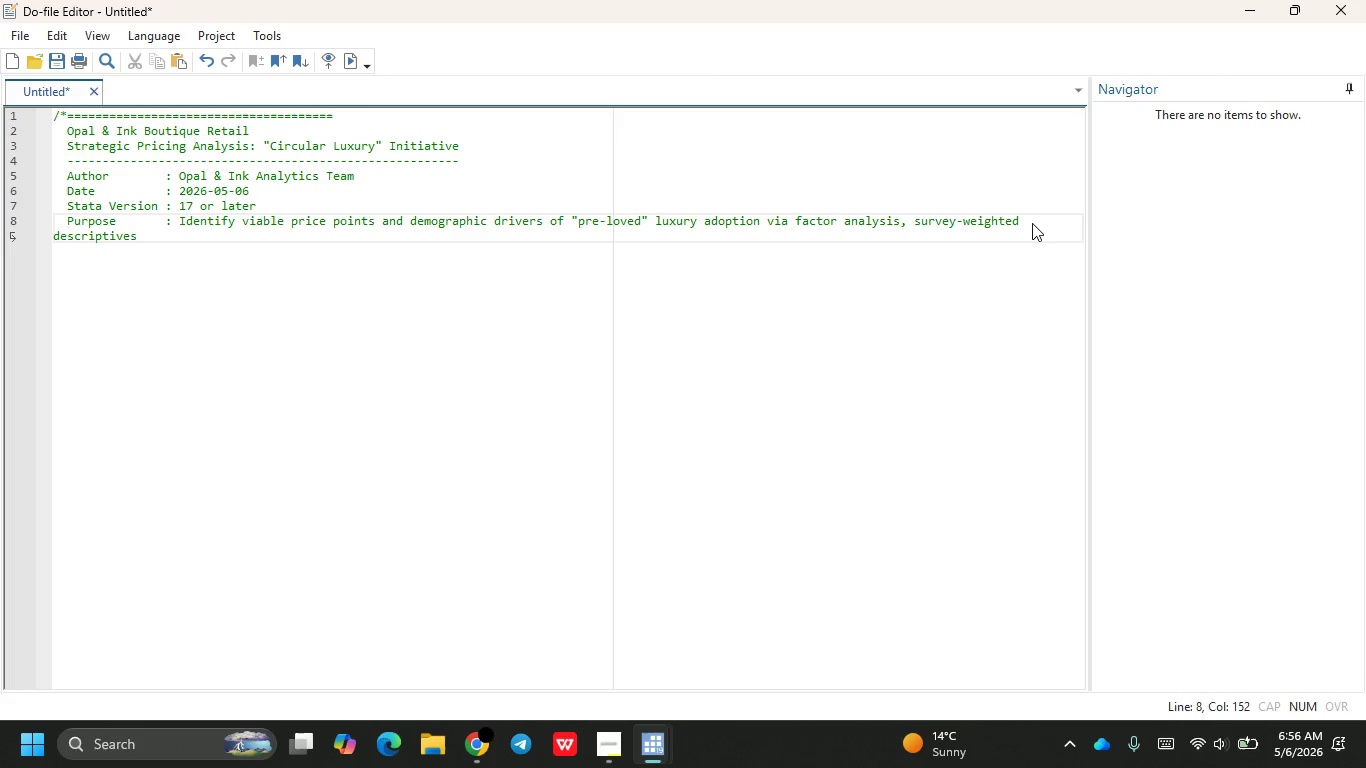 
wait(5.47)
 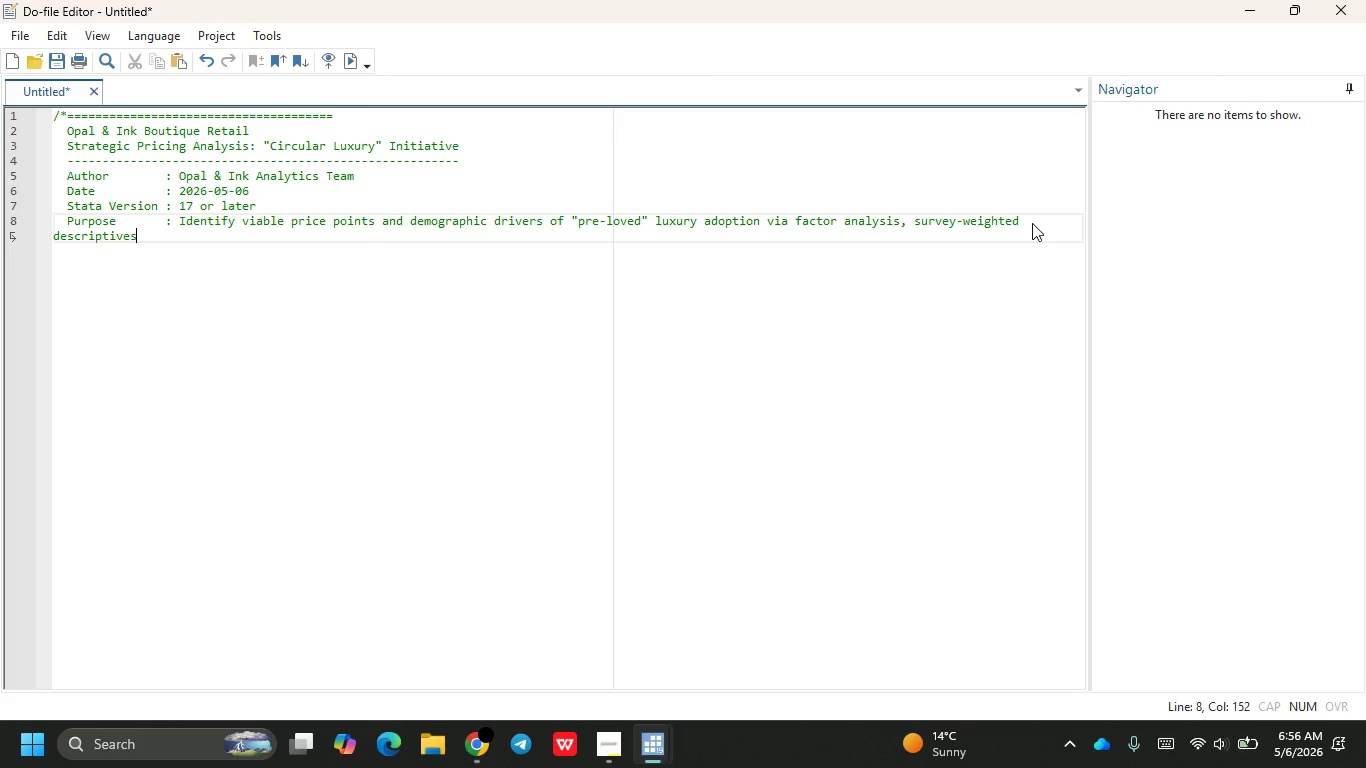 
type(, Tobit/Heckman WTP modes)
key(Backspace)
type(ls,a nd publicat)
key(Backspace)
key(Backspace)
key(Backspace)
key(Backspace)
key(Backspace)
key(Backspace)
key(Backspace)
type( and publication-quality visualizations )
key(Backspace)
type(.)
 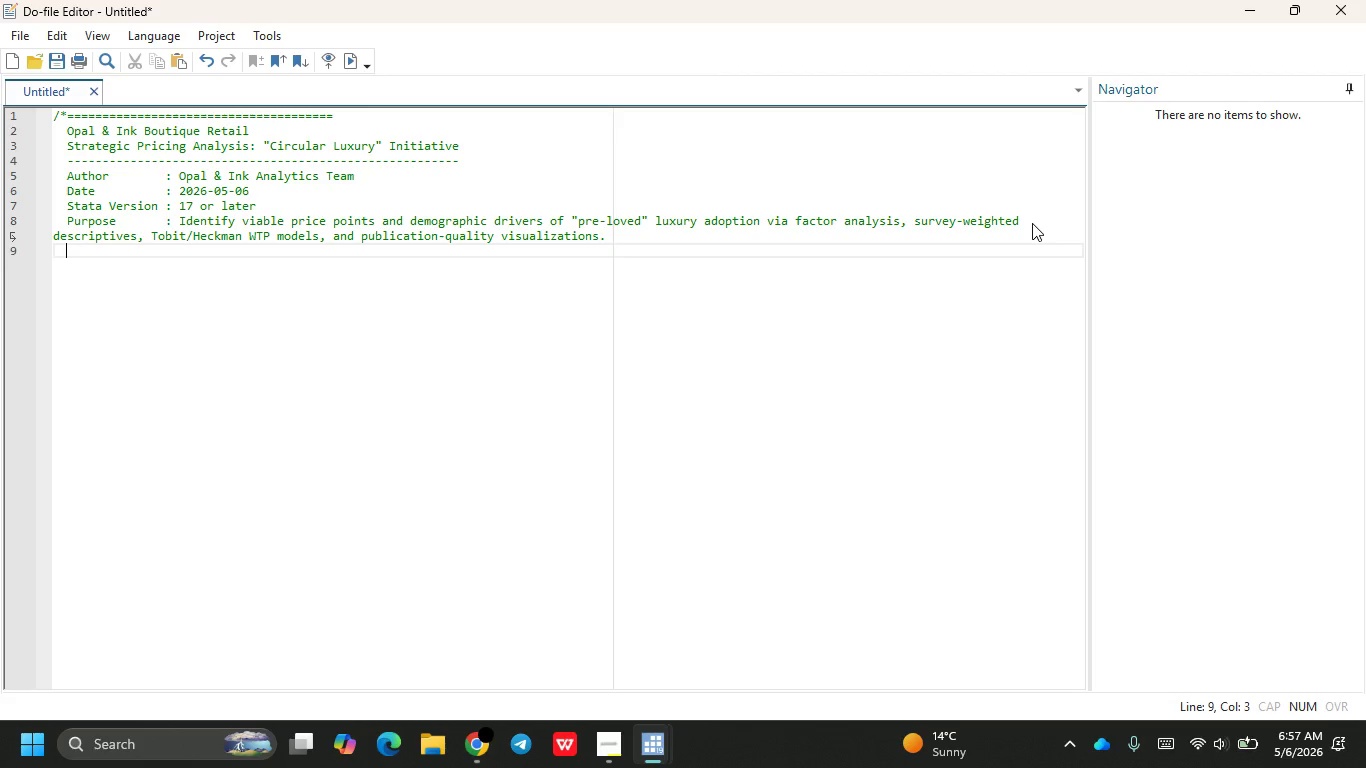 
key(Enter)
 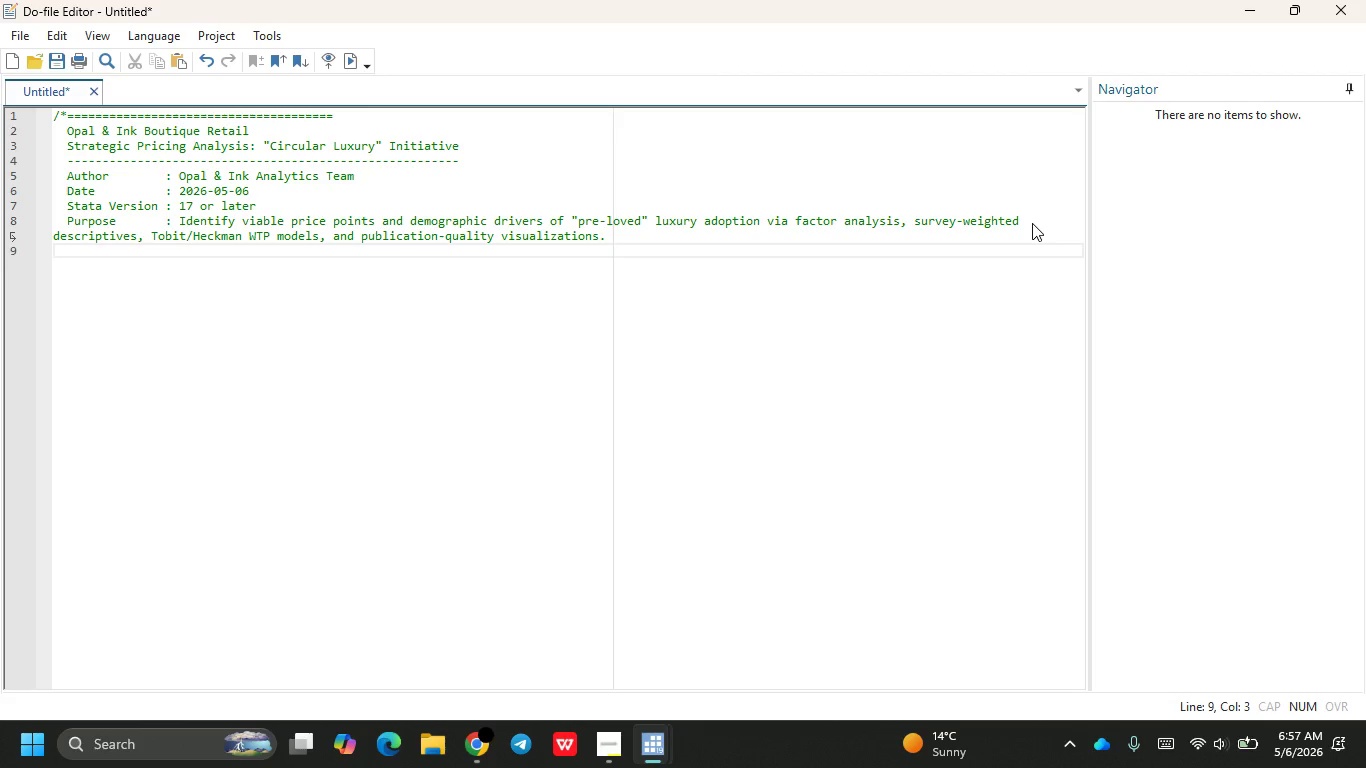 
type(Data)
key(Backspace)
key(Backspace)
key(Backspace)
key(Backspace)
type(: Syntehtic consumer panel gua)
key(Backspace)
key(Backspace)
key(Backspace)
type(e)
key(Backspace)
type(generate)
 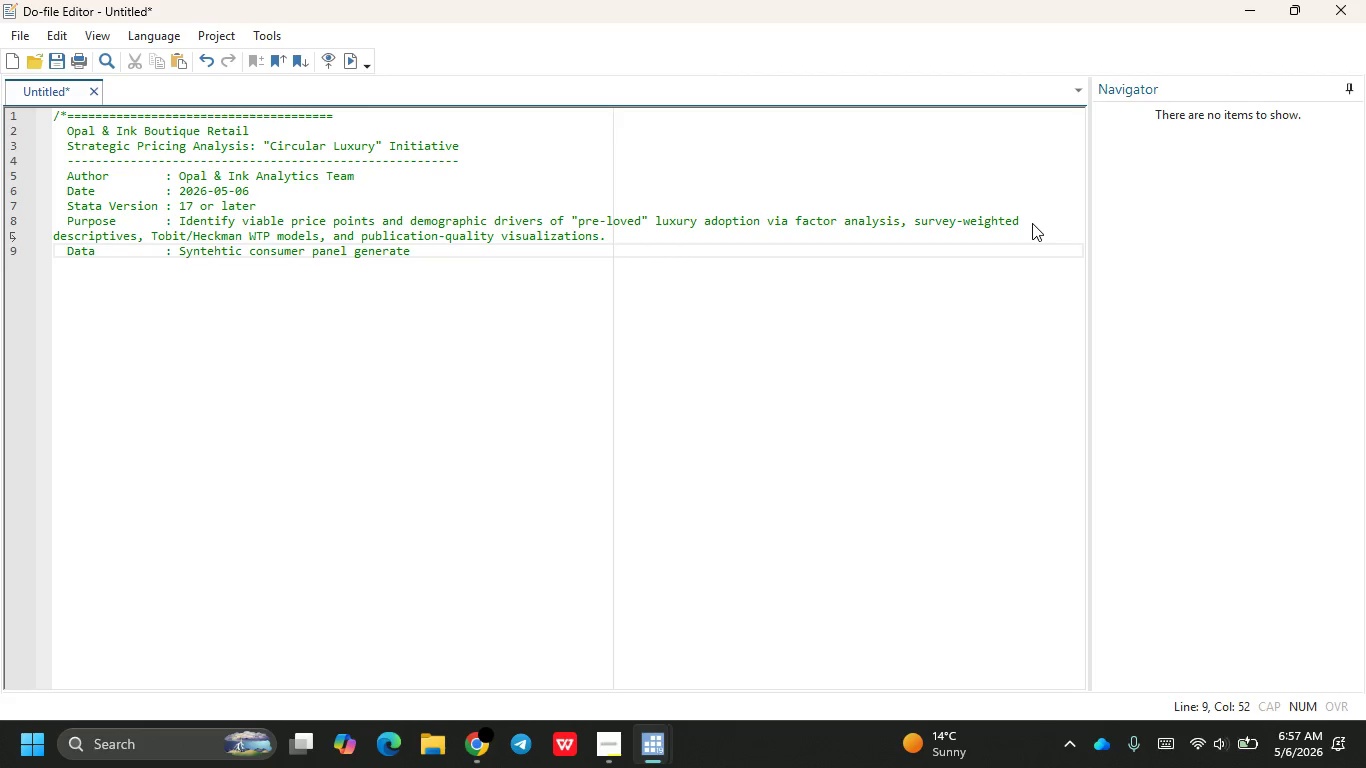 
wait(6.28)
 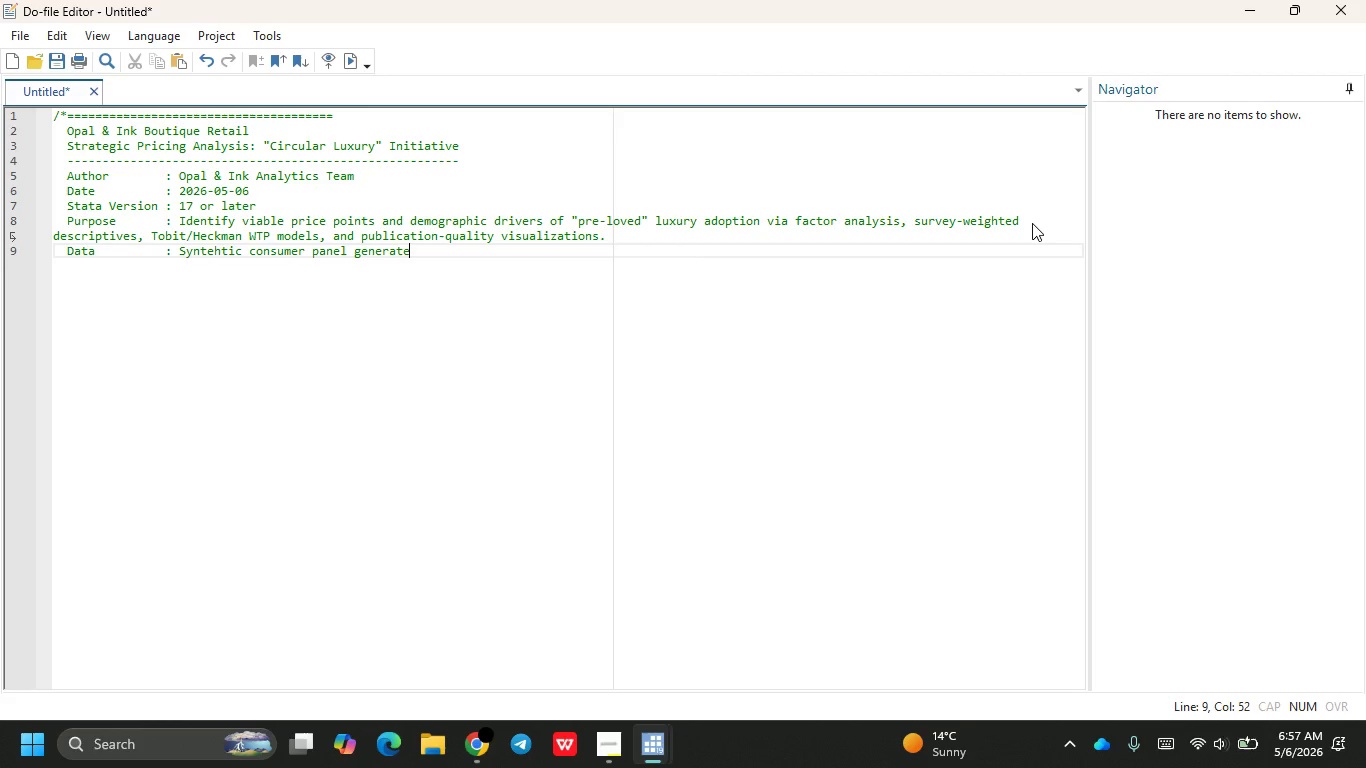 
key(D)
 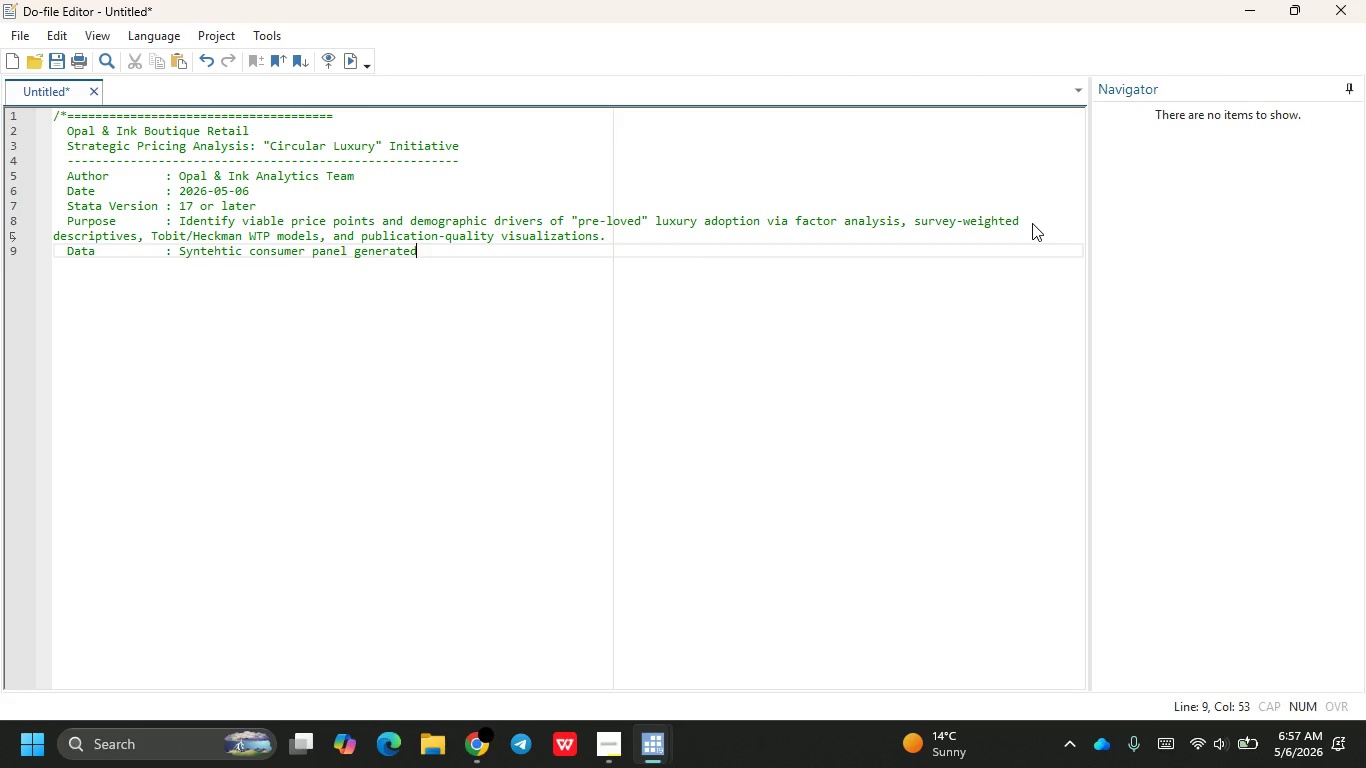 
key(Space)
 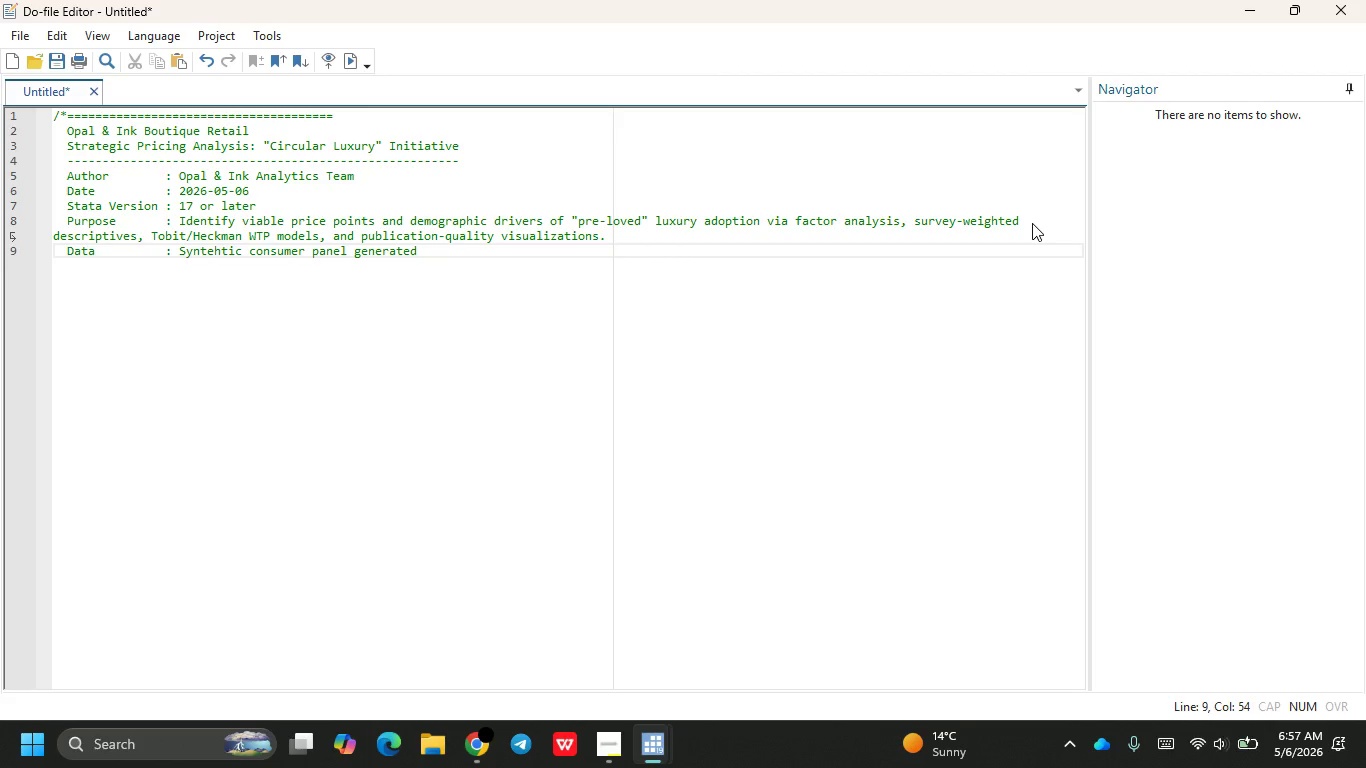 
key(W)
 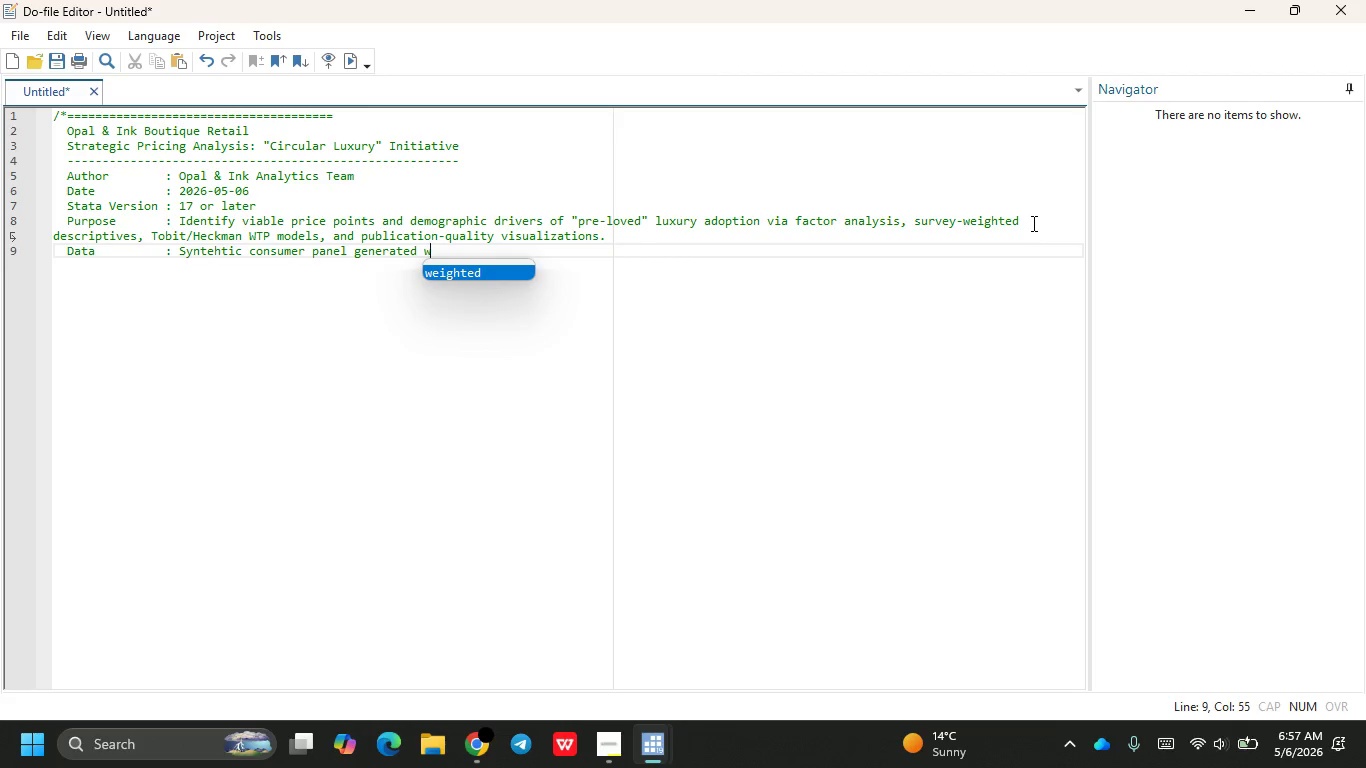 
wait(5.64)
 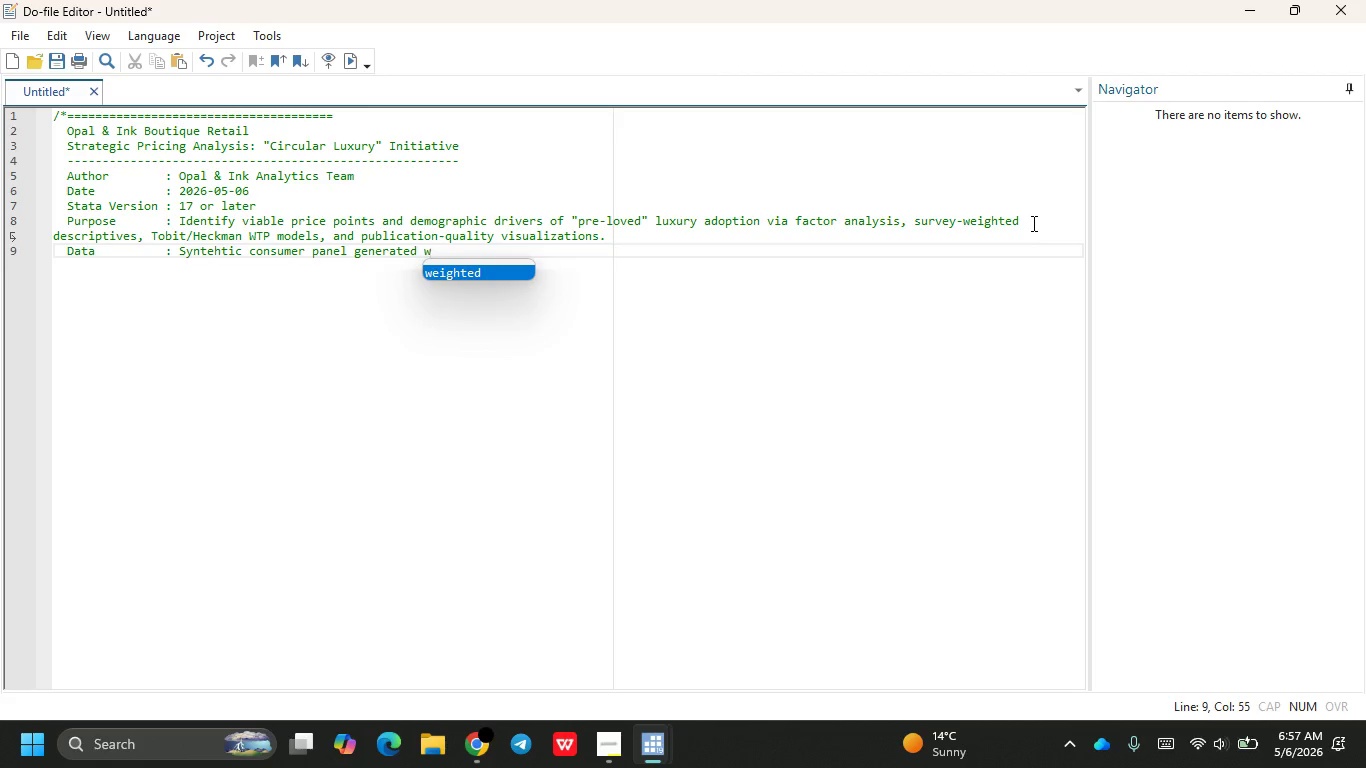 
type(ithin )
 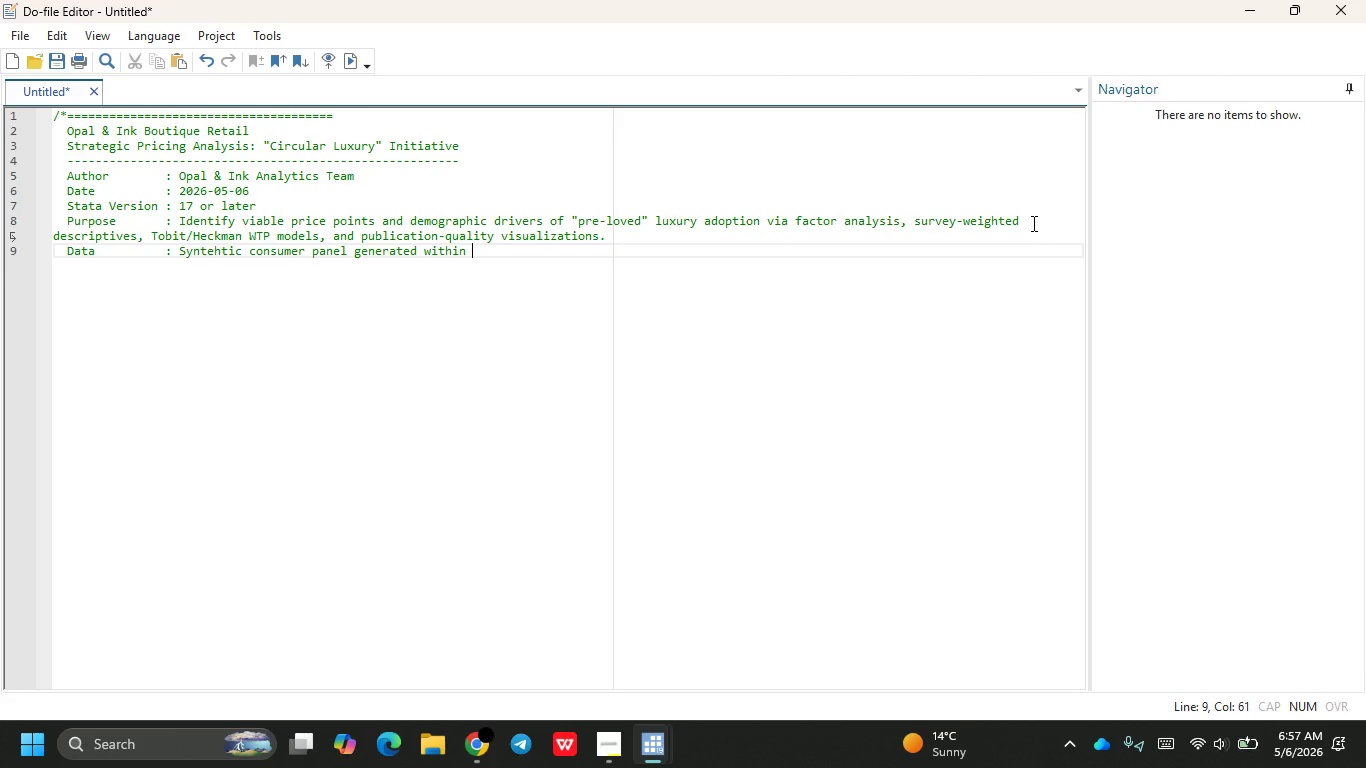 
type(Stats u)
key(Backspace)
key(Backspace)
key(Backspace)
type(a using )
key(Backspace)
type( drawnorm and set obs - replace the siml)
key(Backspace)
type(ulation cloc)
key(Backspace)
key(Backspace)
key(Backspace)
key(Backspace)
type(blokc)
key(Backspace)
key(Backspace)
type(ck with your licenses)
key(Backspace)
type(d )
 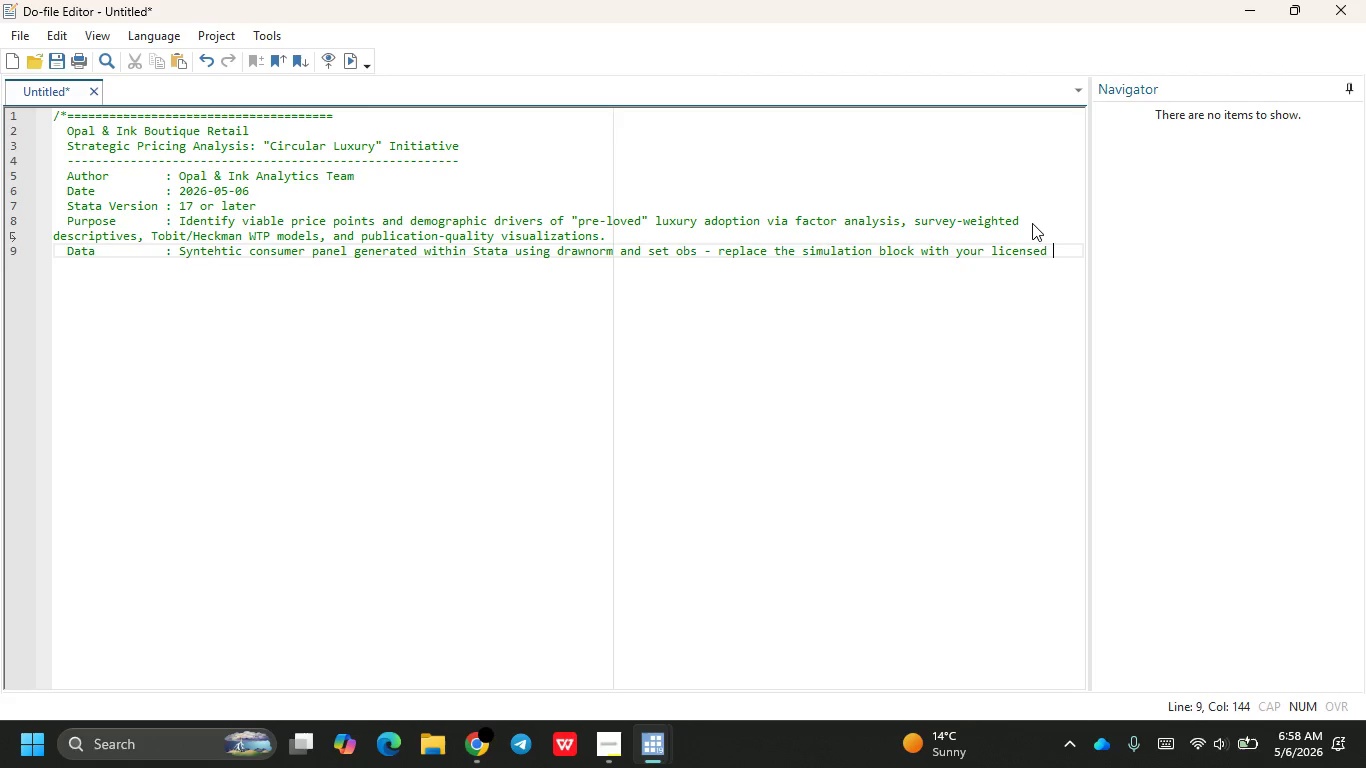 
wait(10.25)
 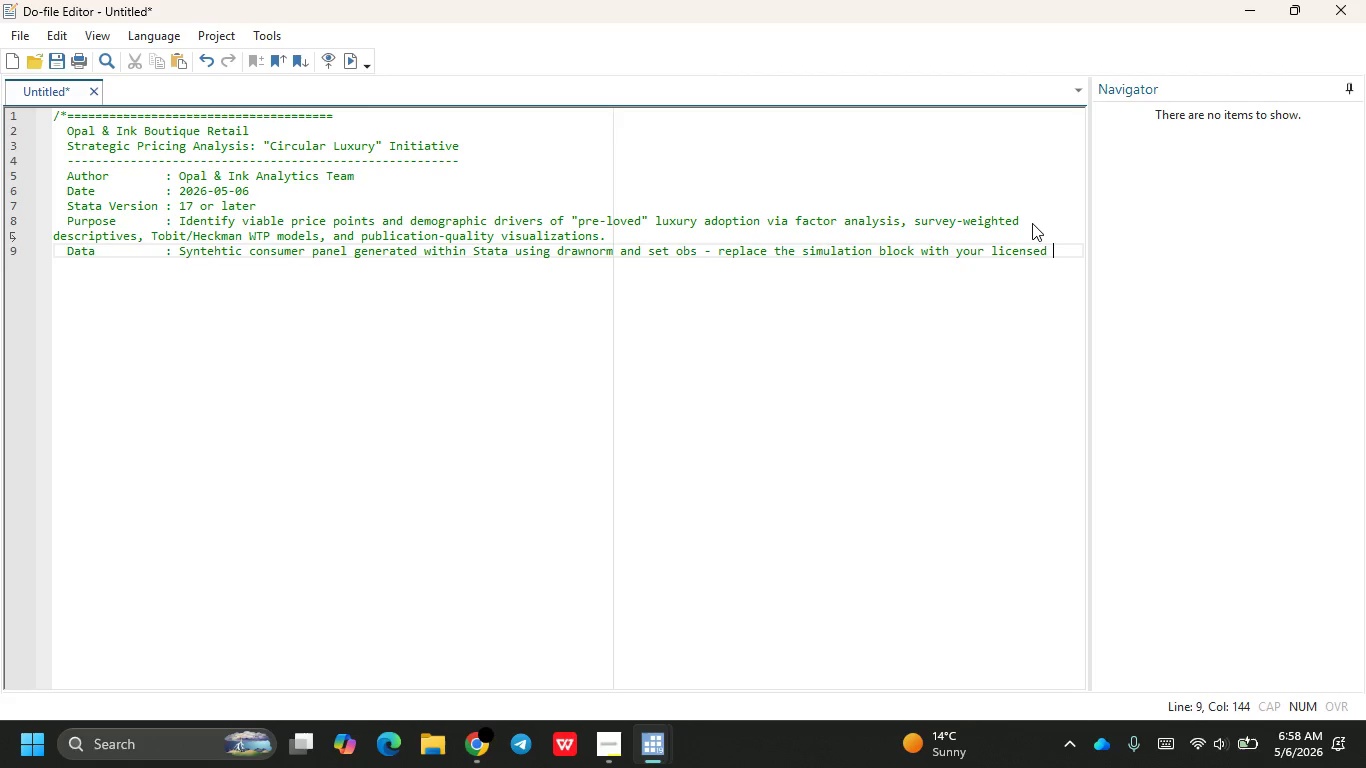 
type(BLS CEX or Kaggle I)
key(Backspace)
type(import.)
 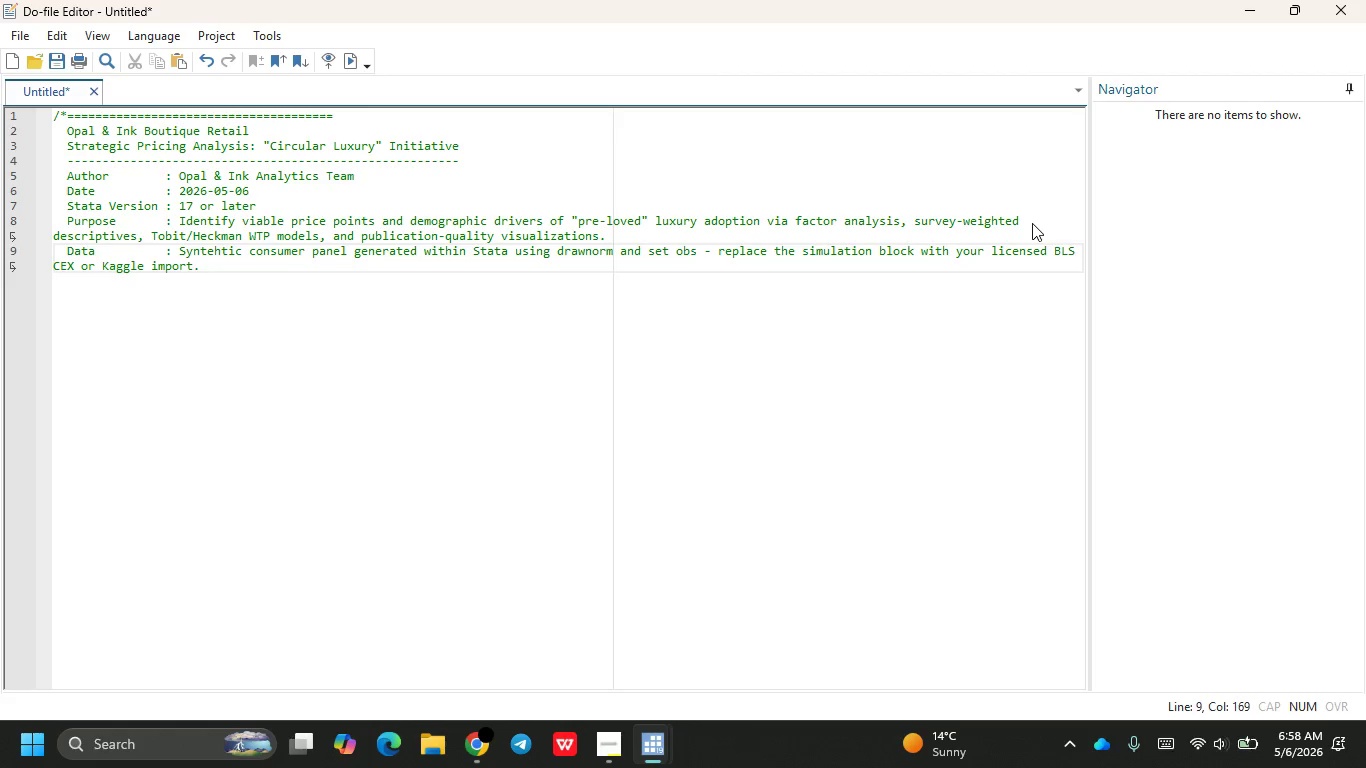 
key(Enter)
 